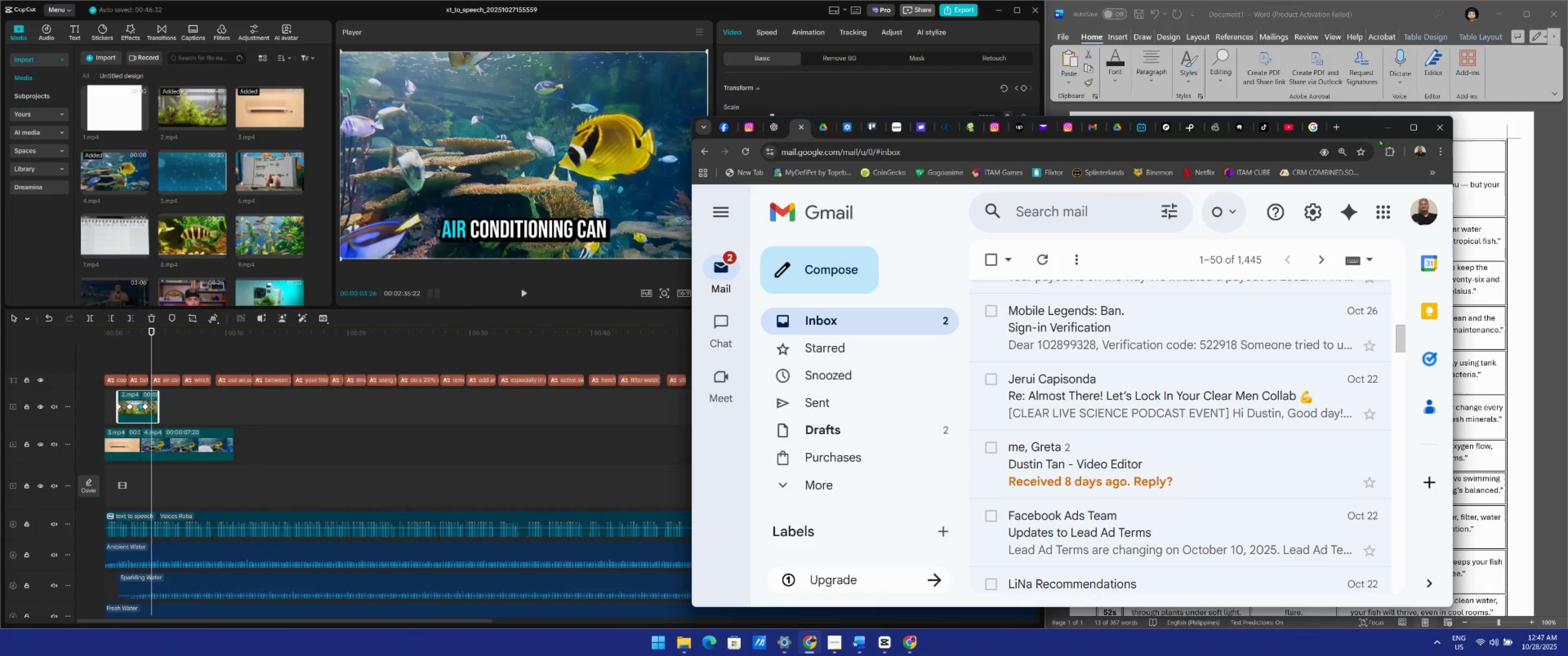 
left_click([1389, 122])
 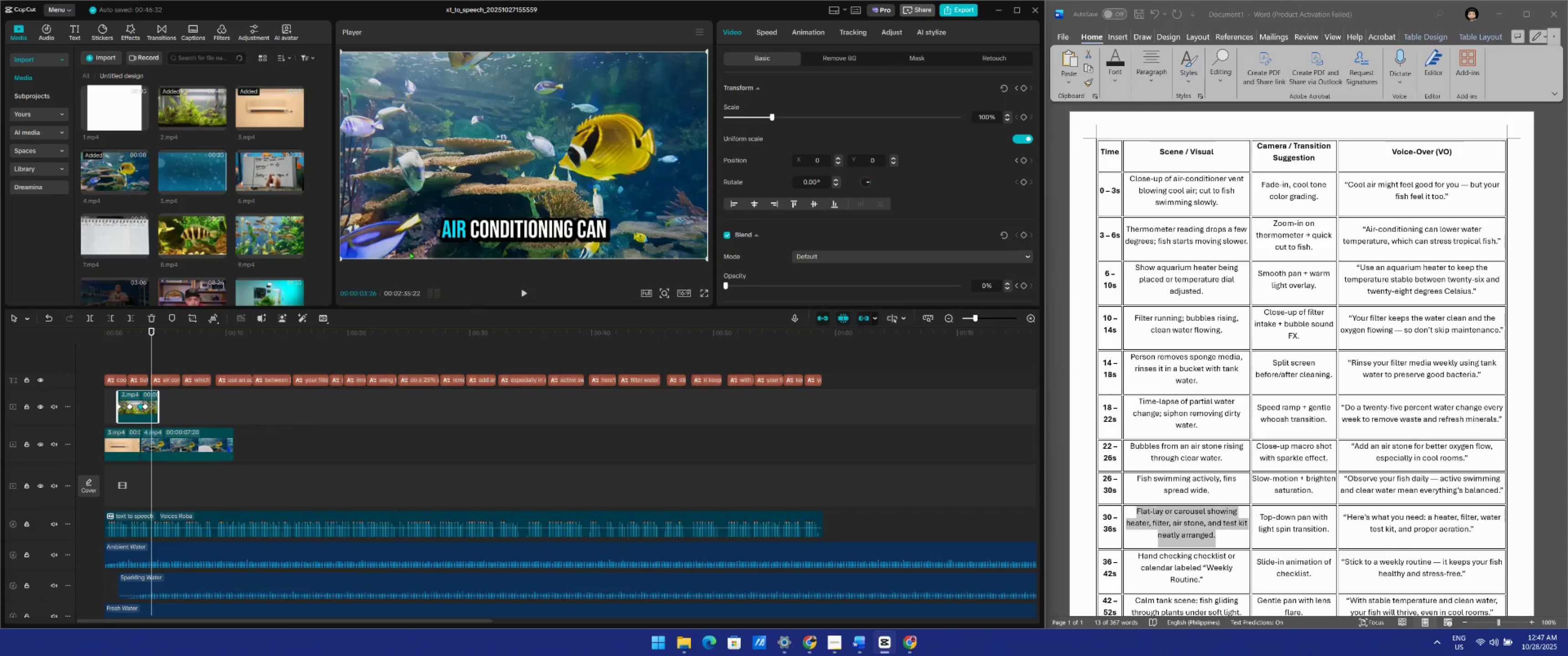 
wait(48.17)
 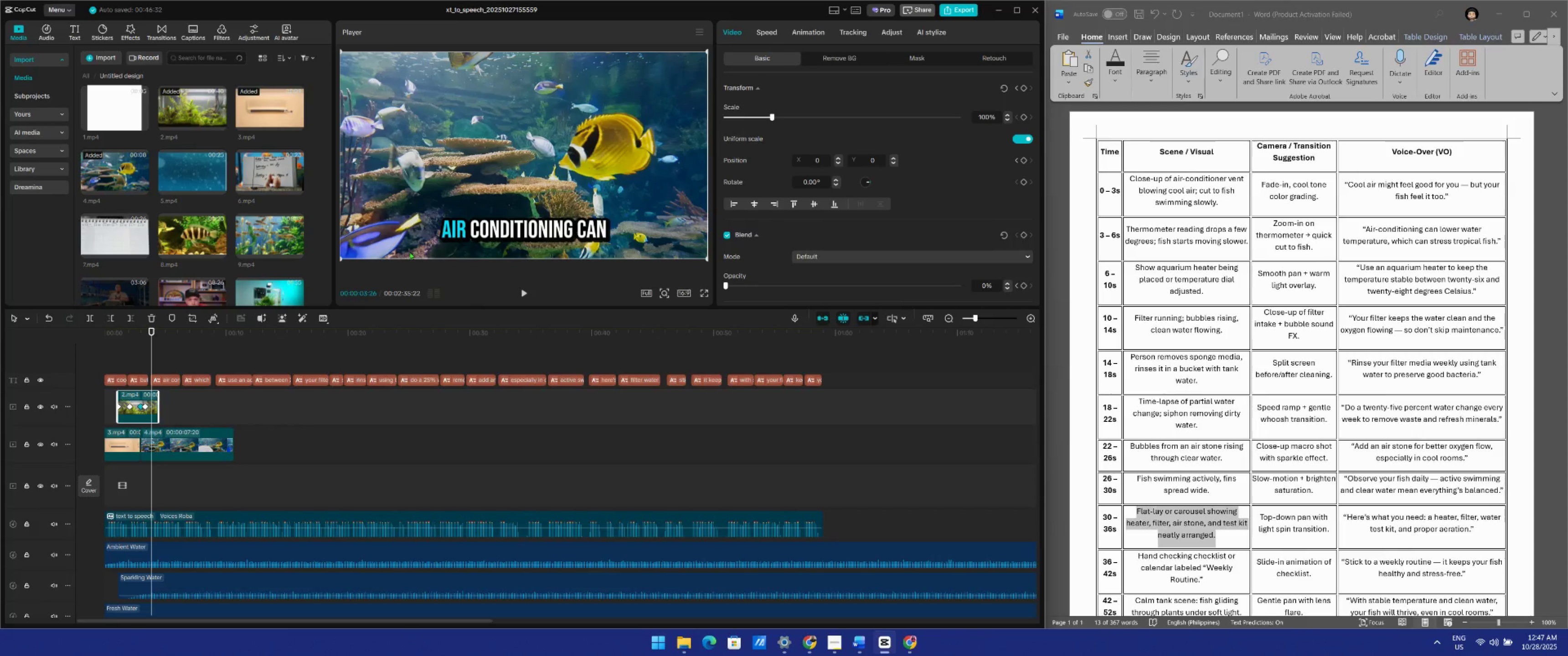 
key(Space)
 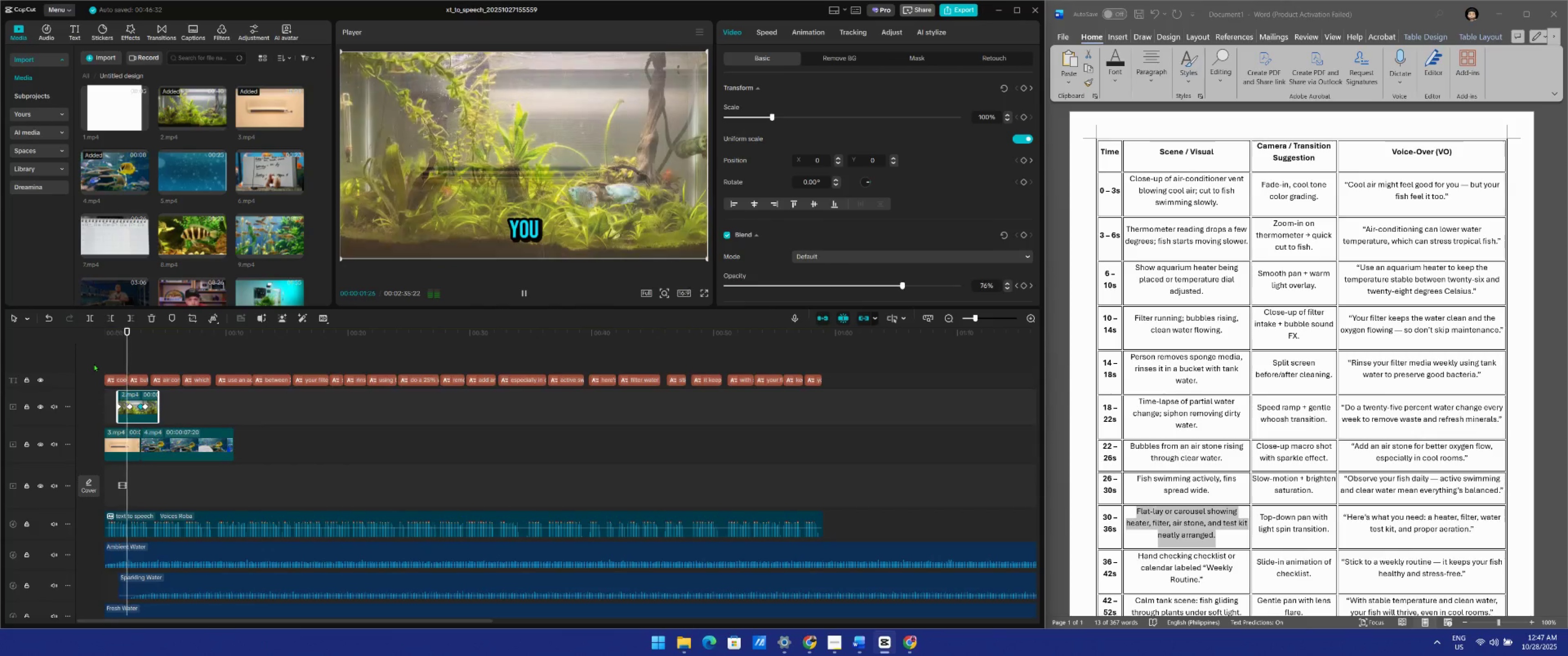 
key(Space)
 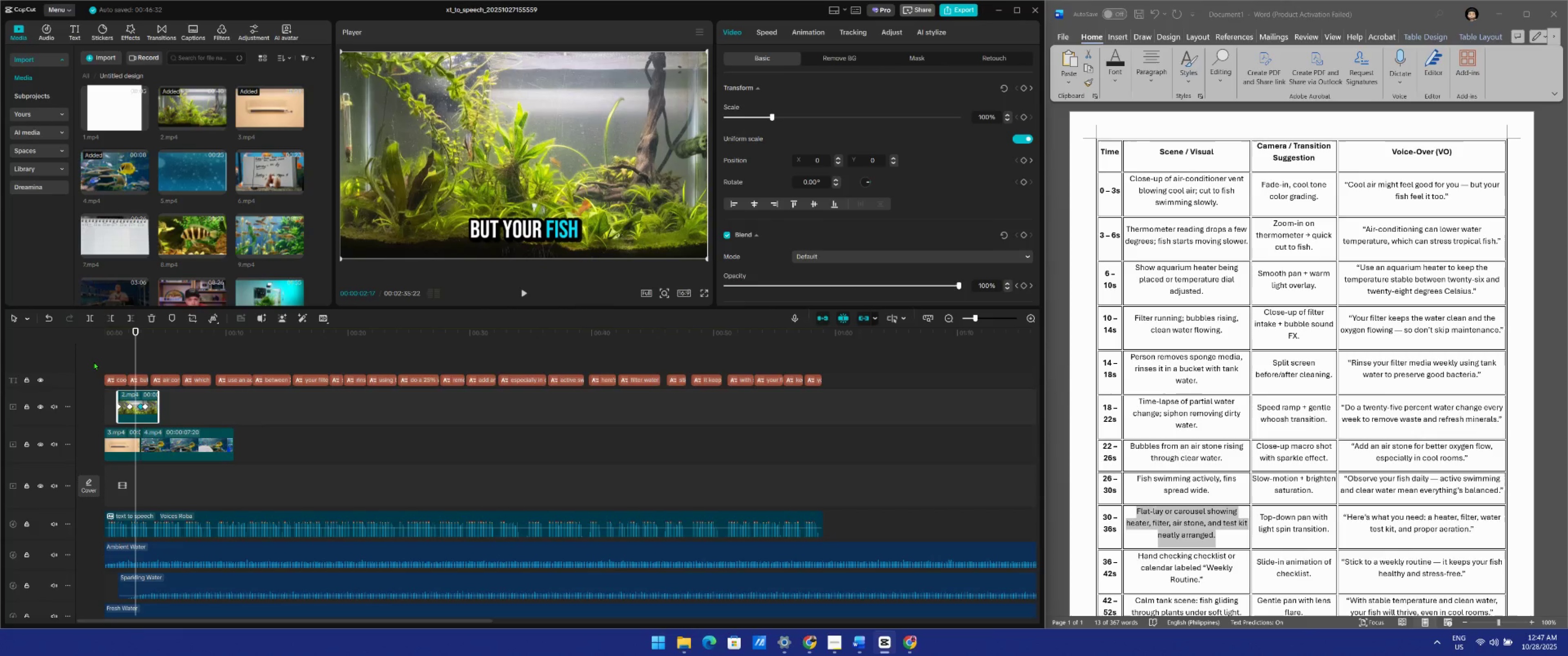 
wait(5.12)
 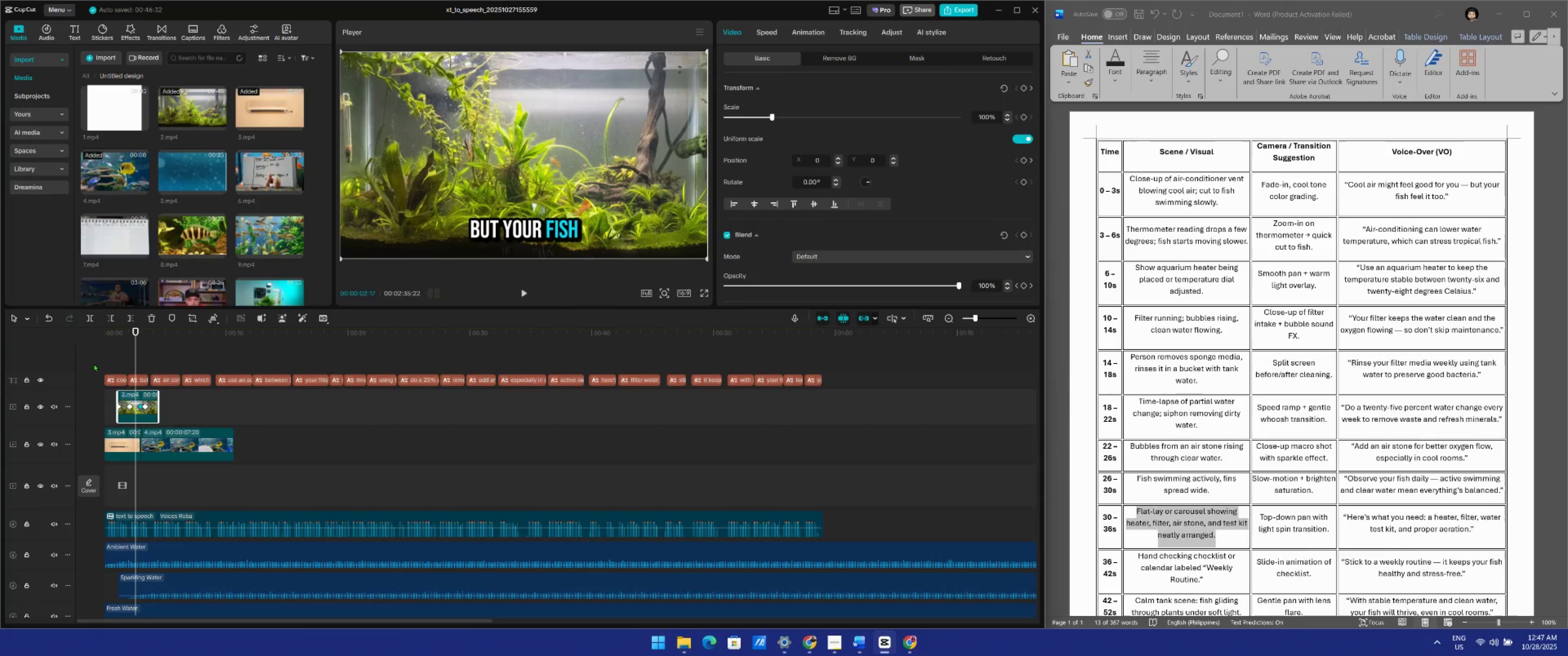 
key(Space)
 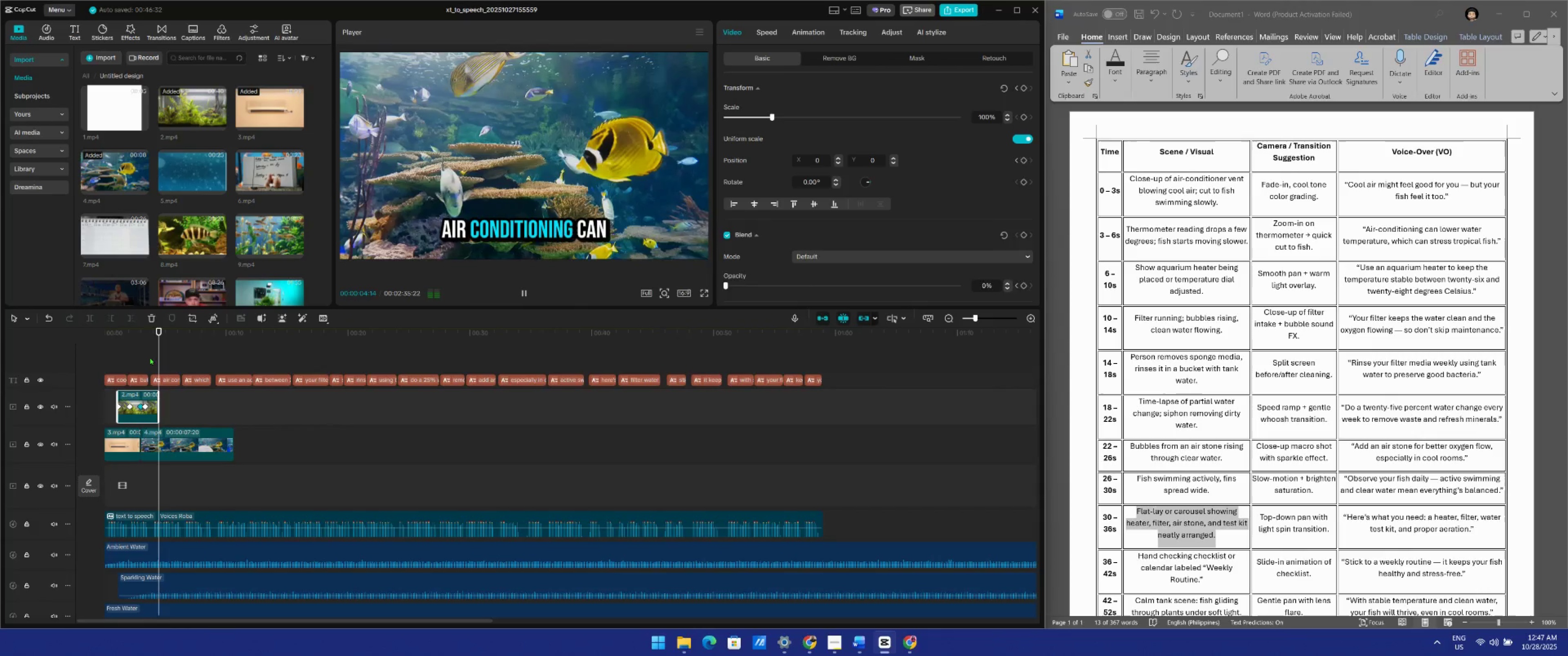 
key(Space)
 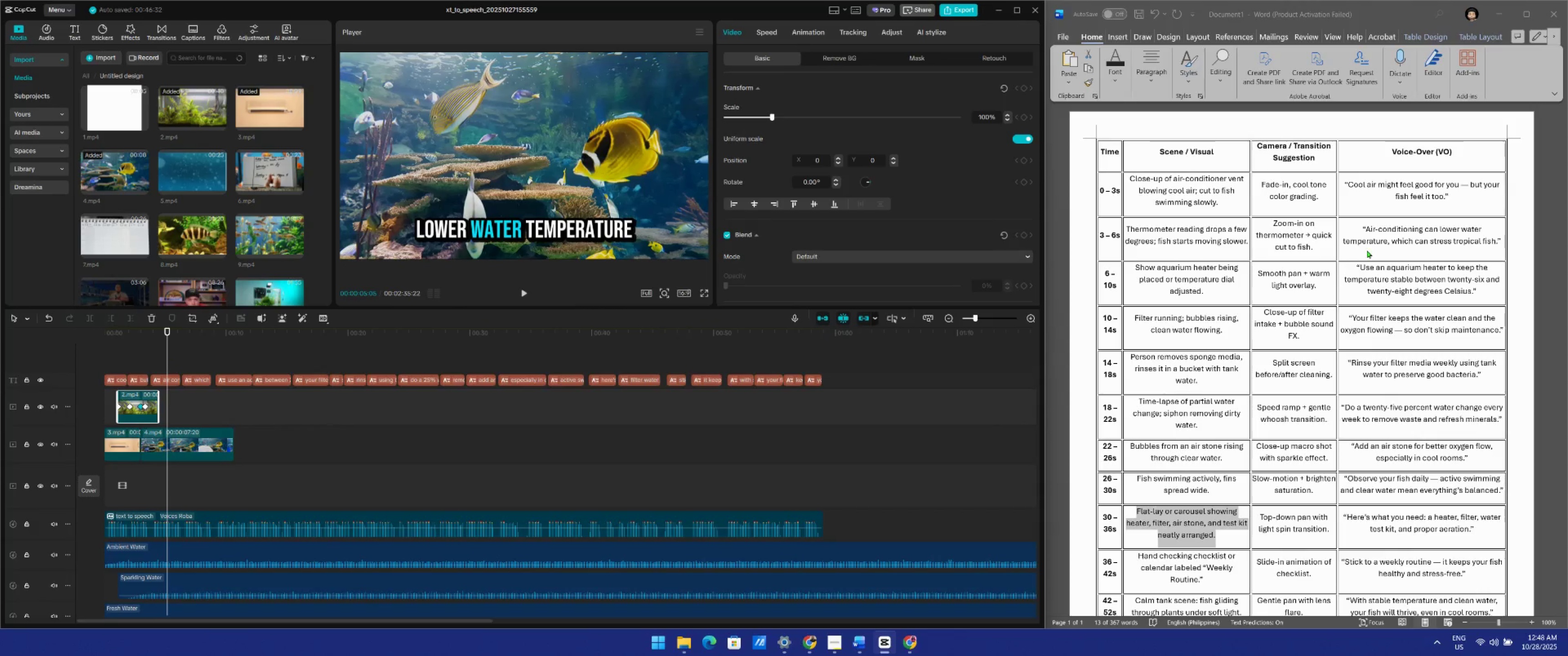 
wait(7.98)
 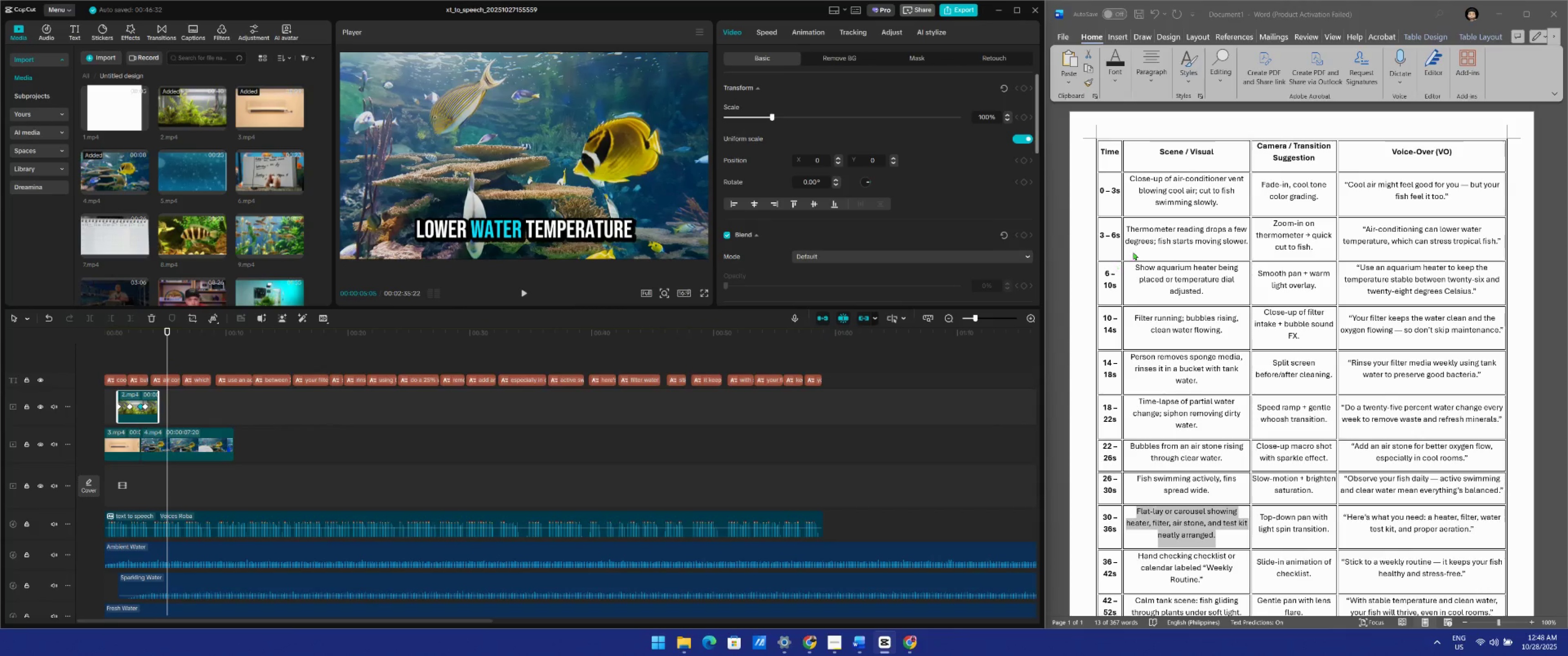 
key(Space)
 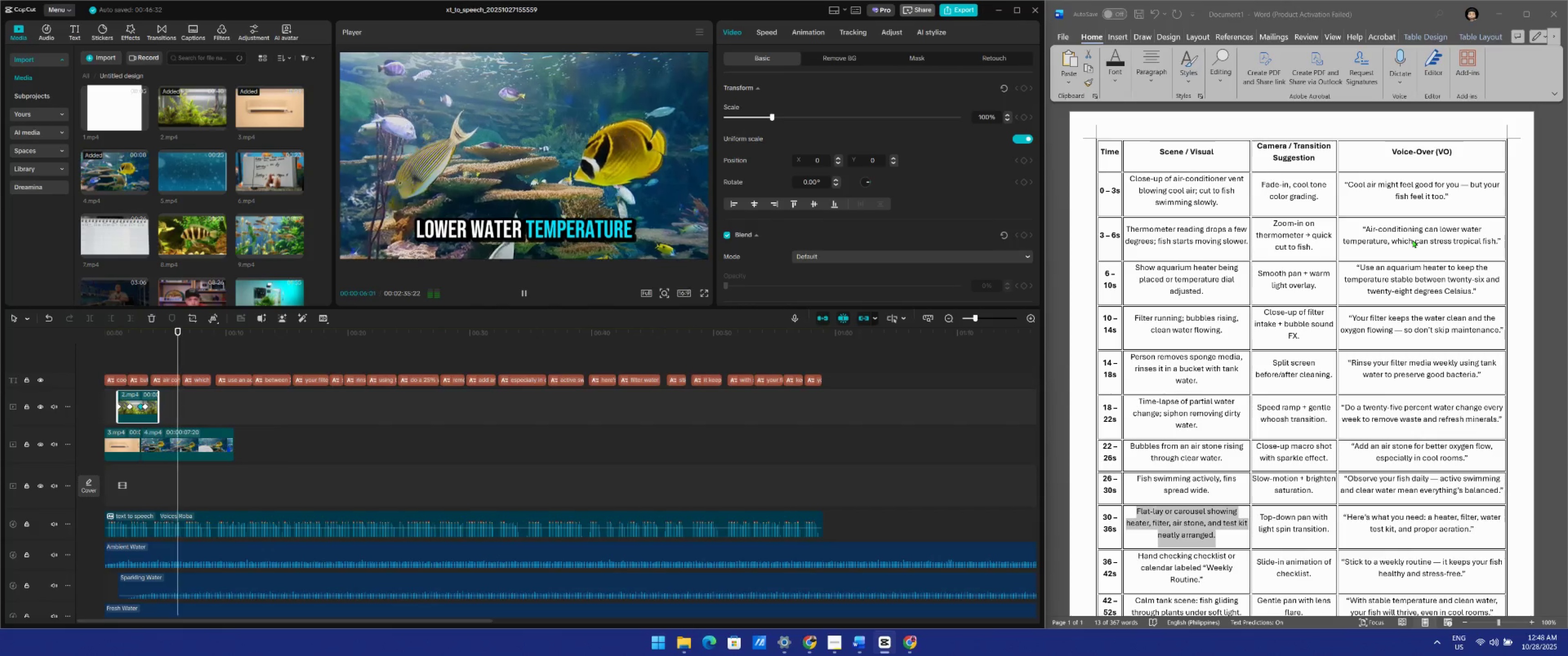 
key(Space)
 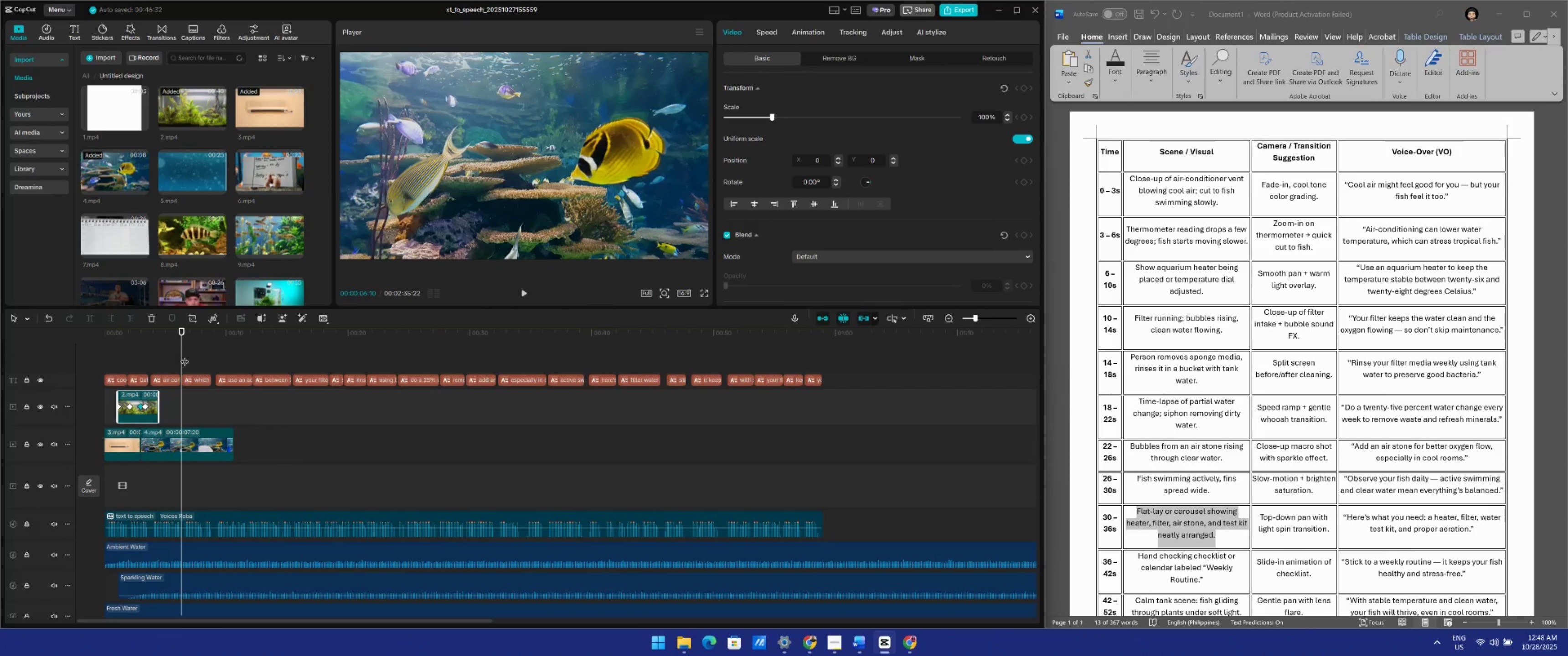 
wait(8.45)
 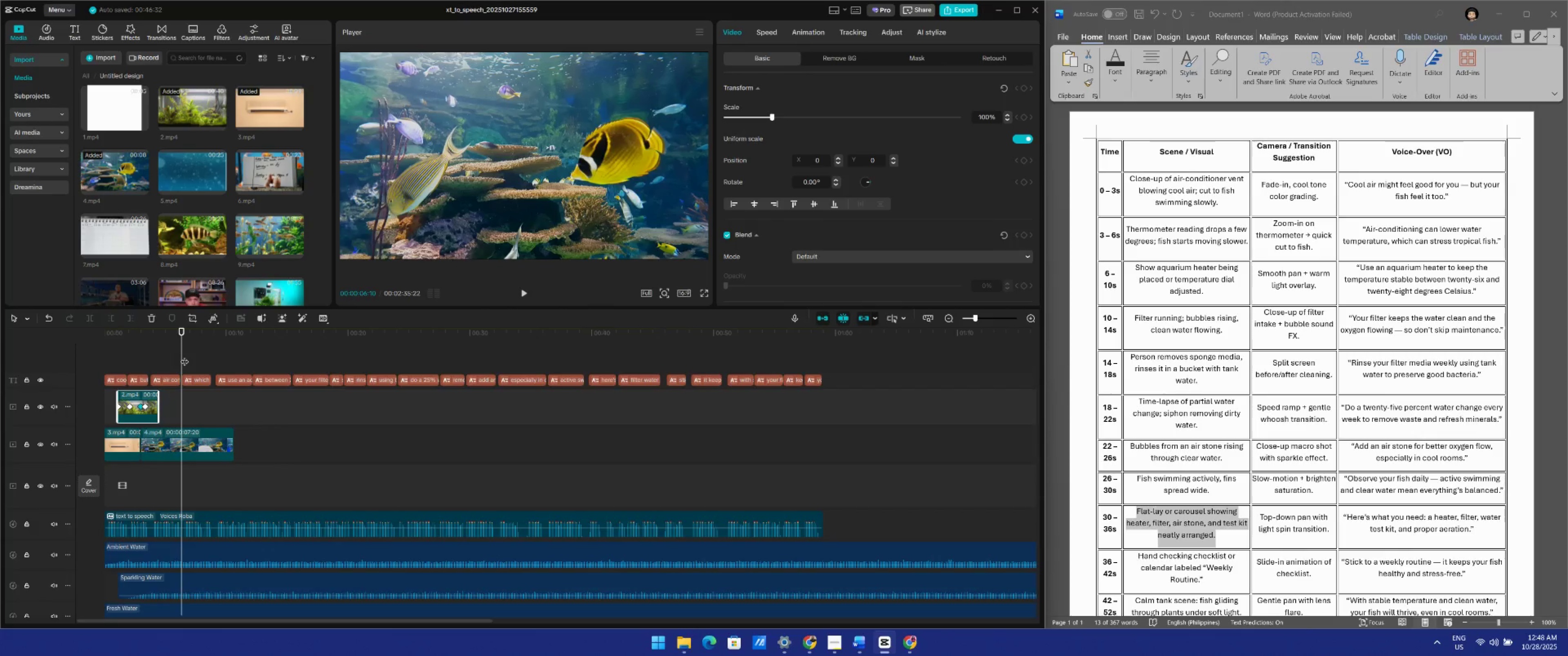 
key(Space)
 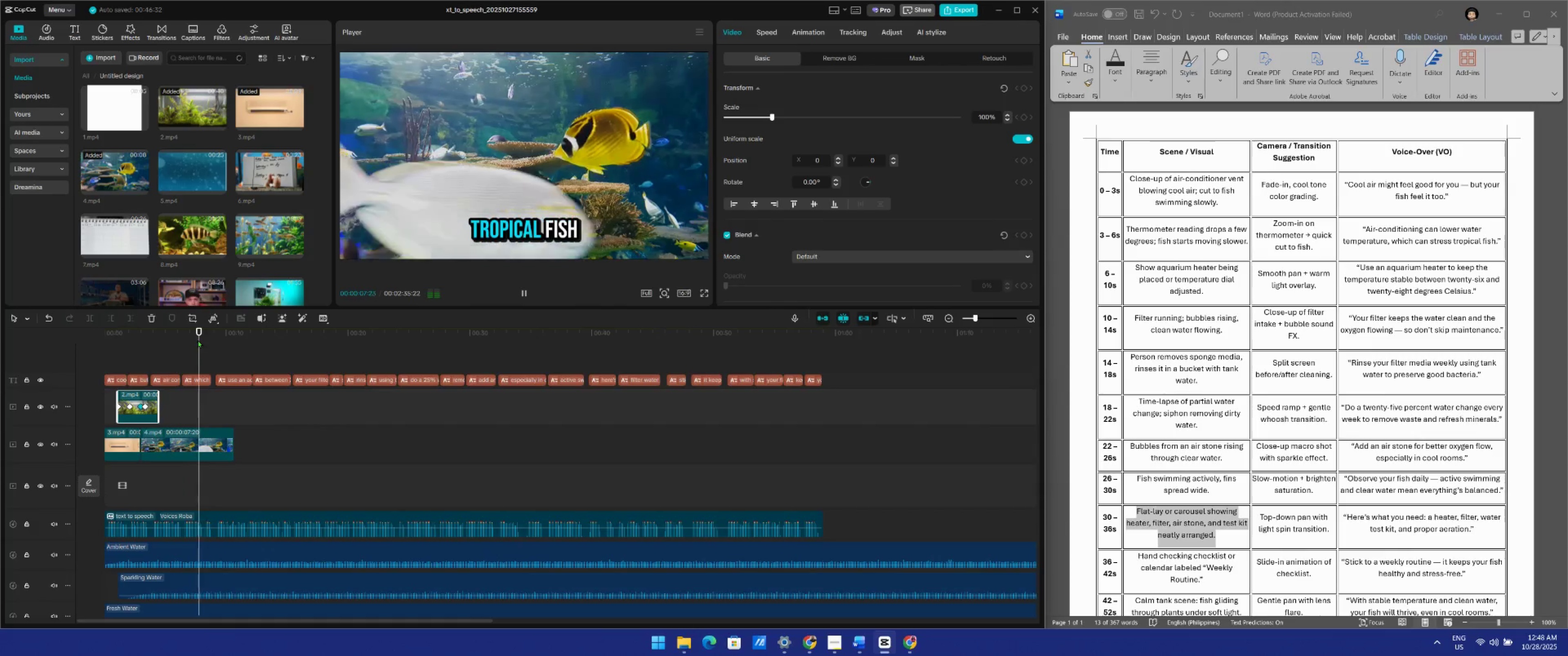 
wait(5.64)
 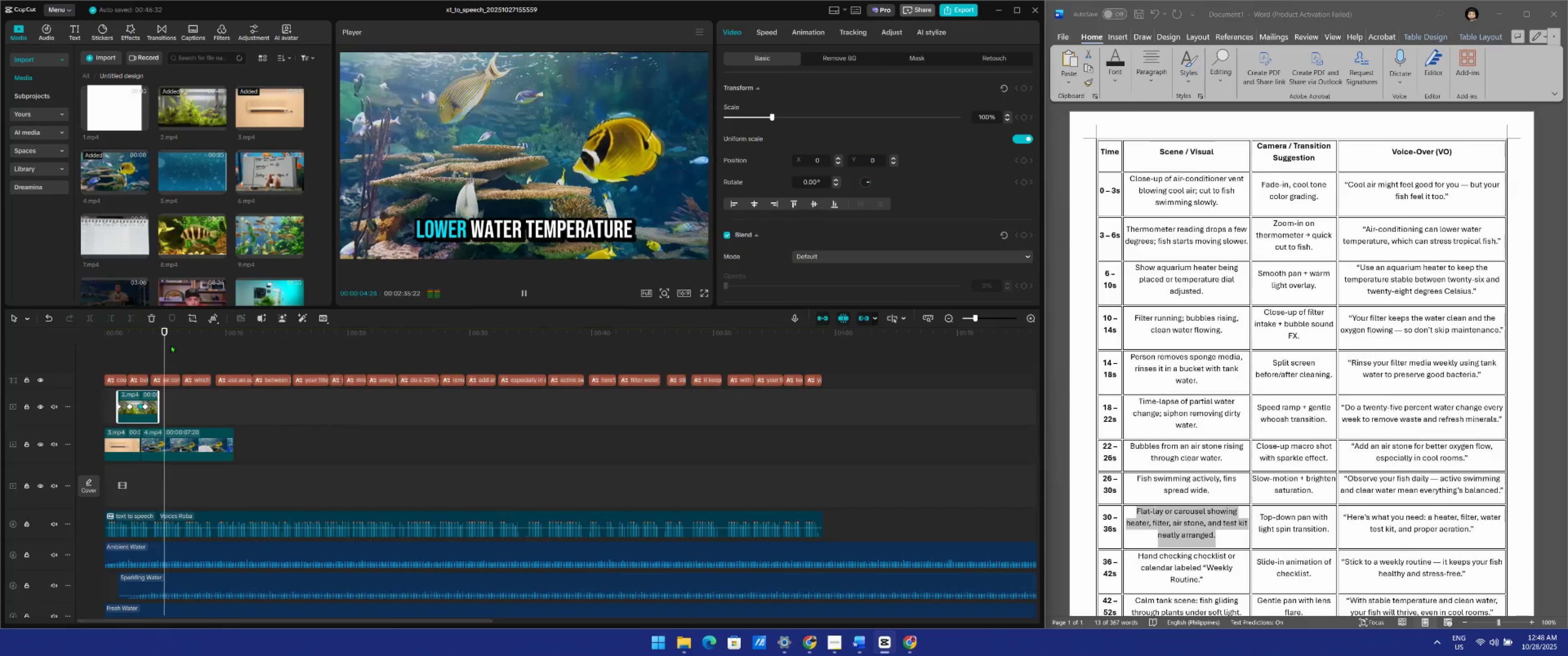 
key(Space)
 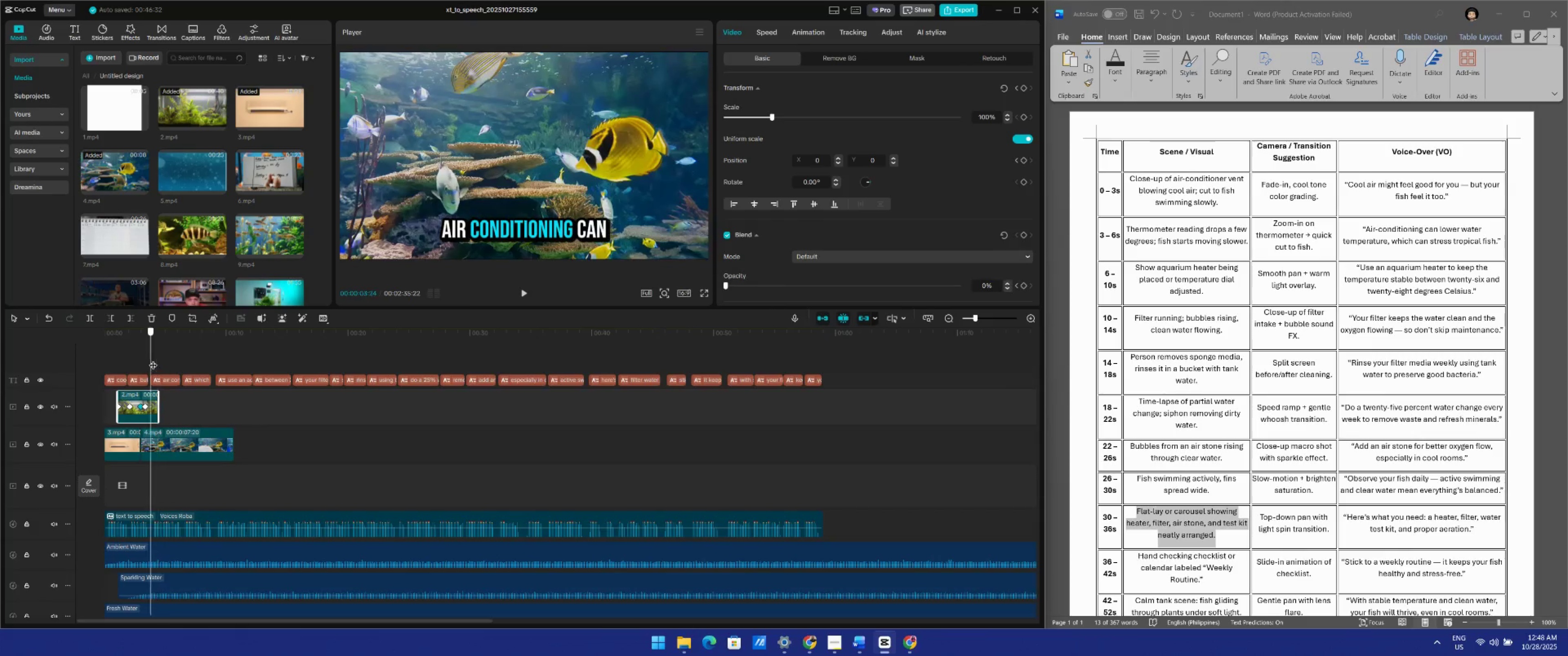 
key(Space)
 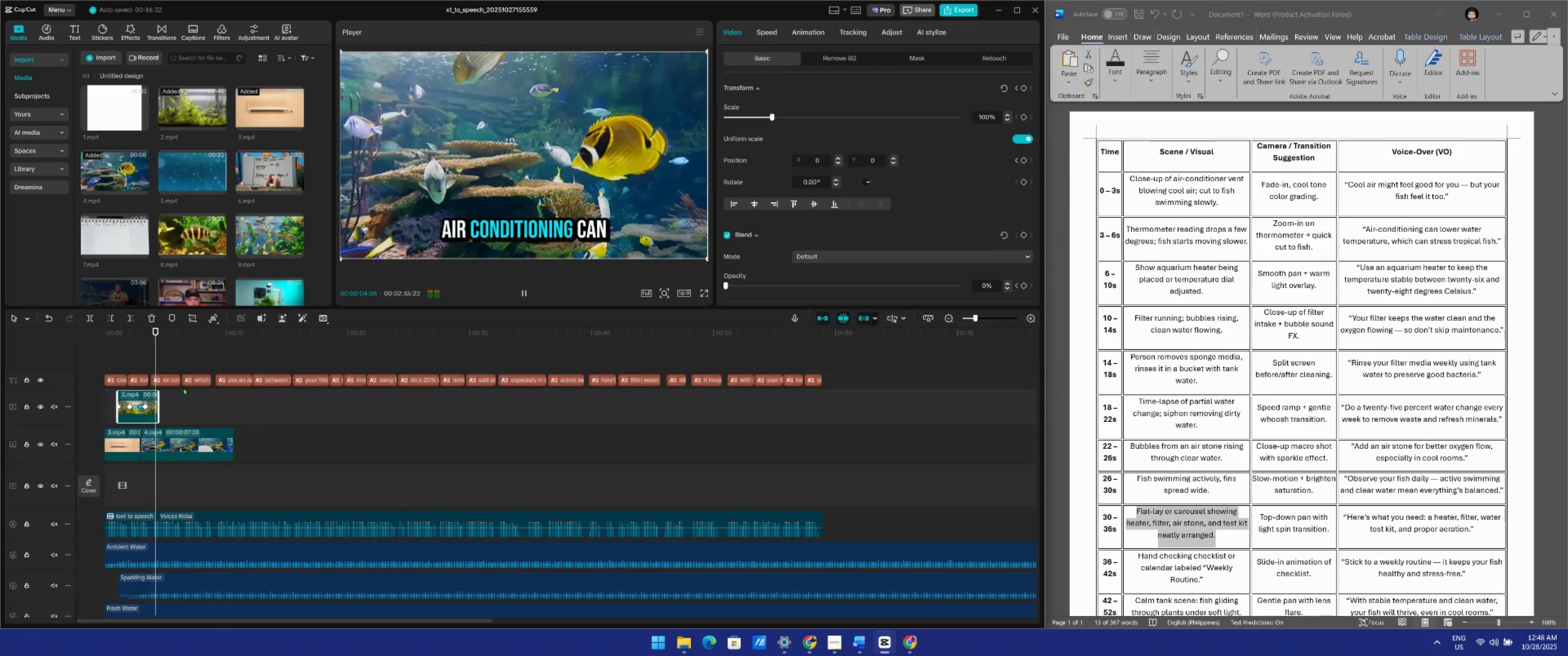 
key(Space)
 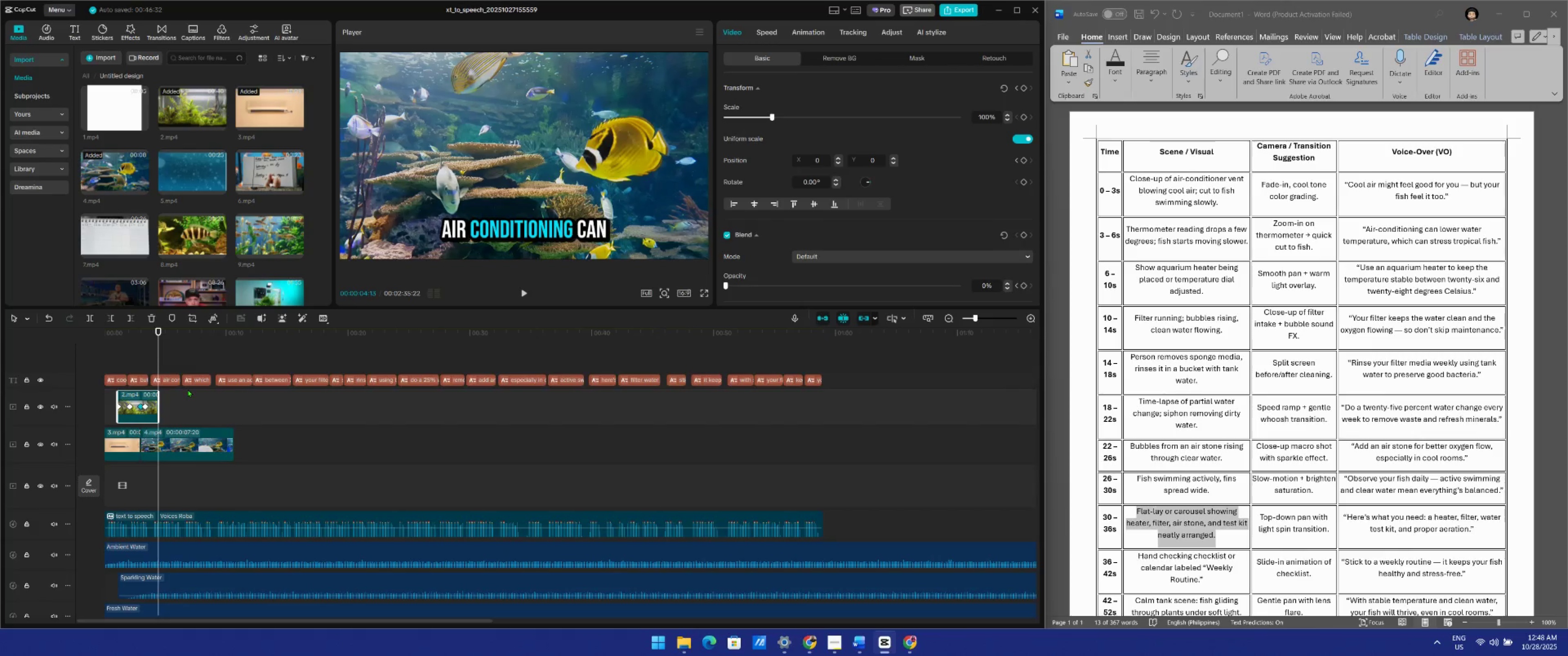 
key(Space)
 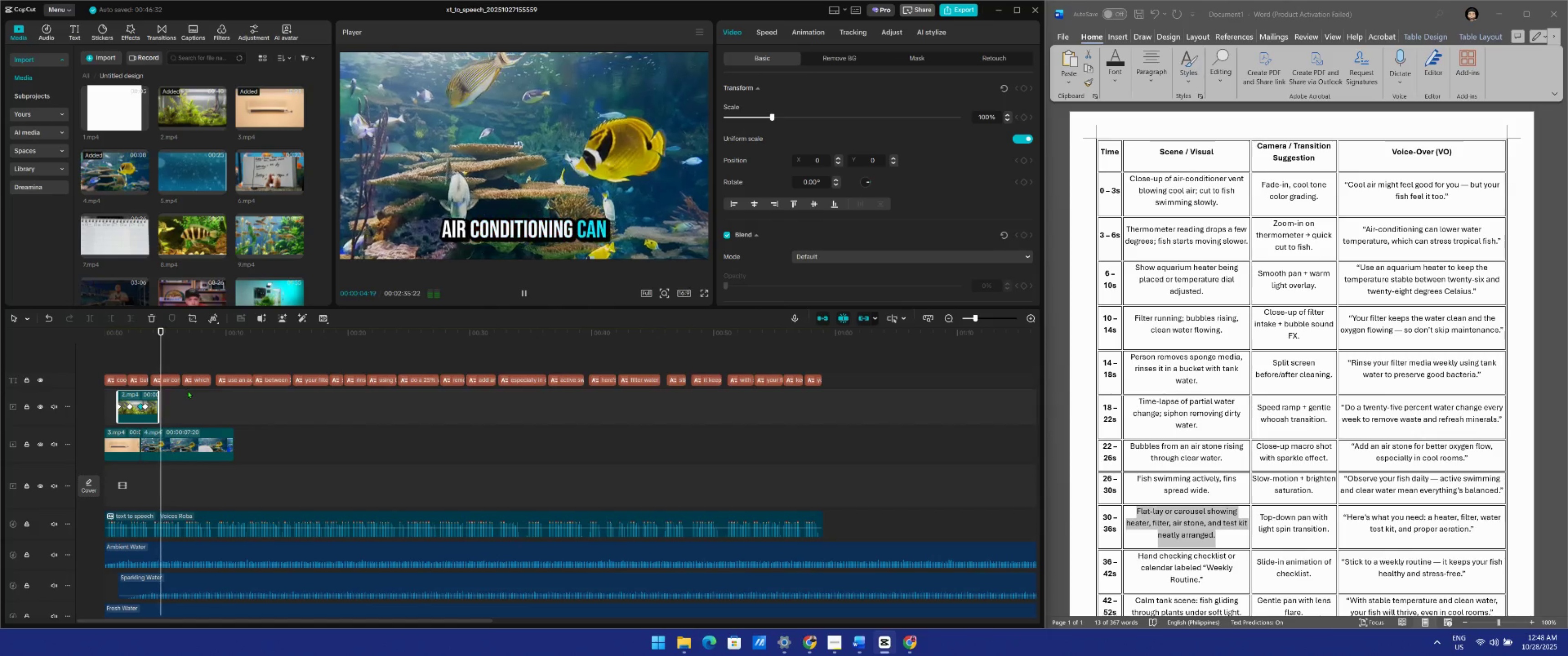 
key(Space)
 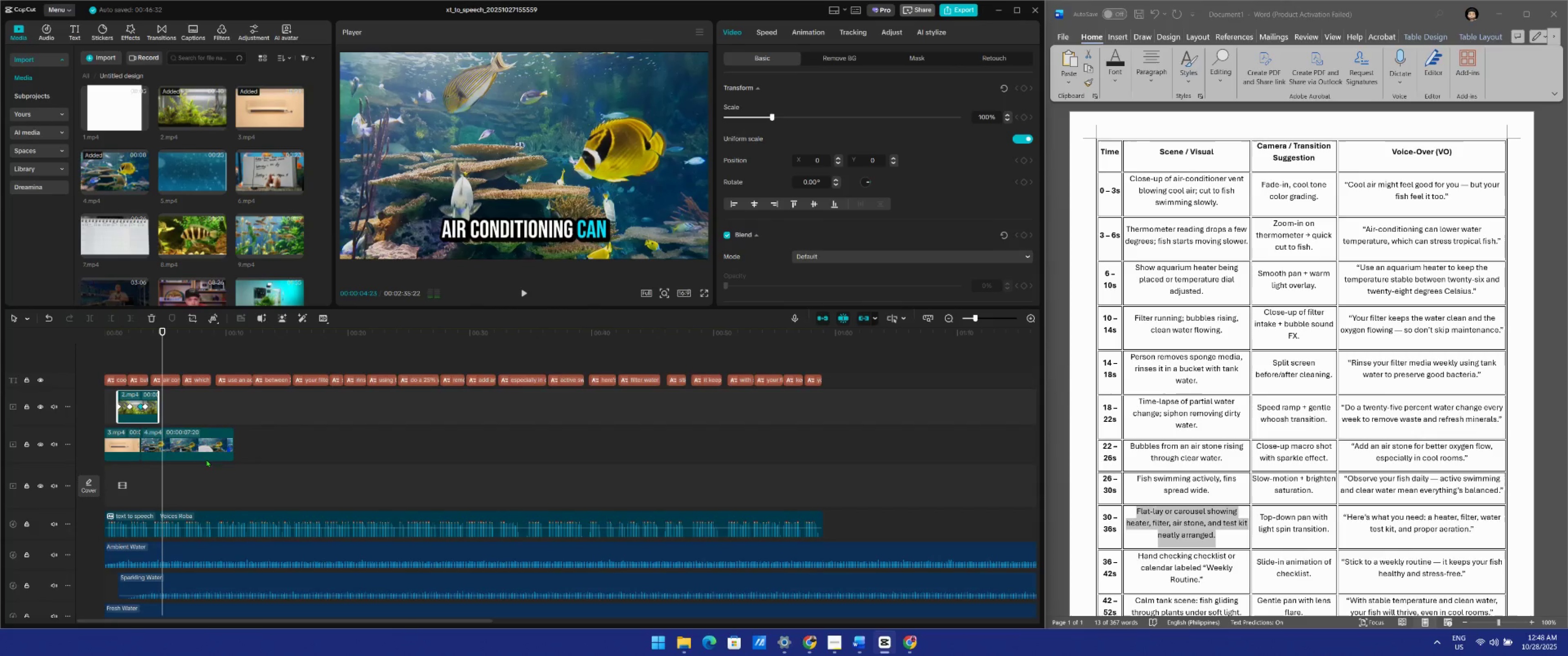 
key(Space)
 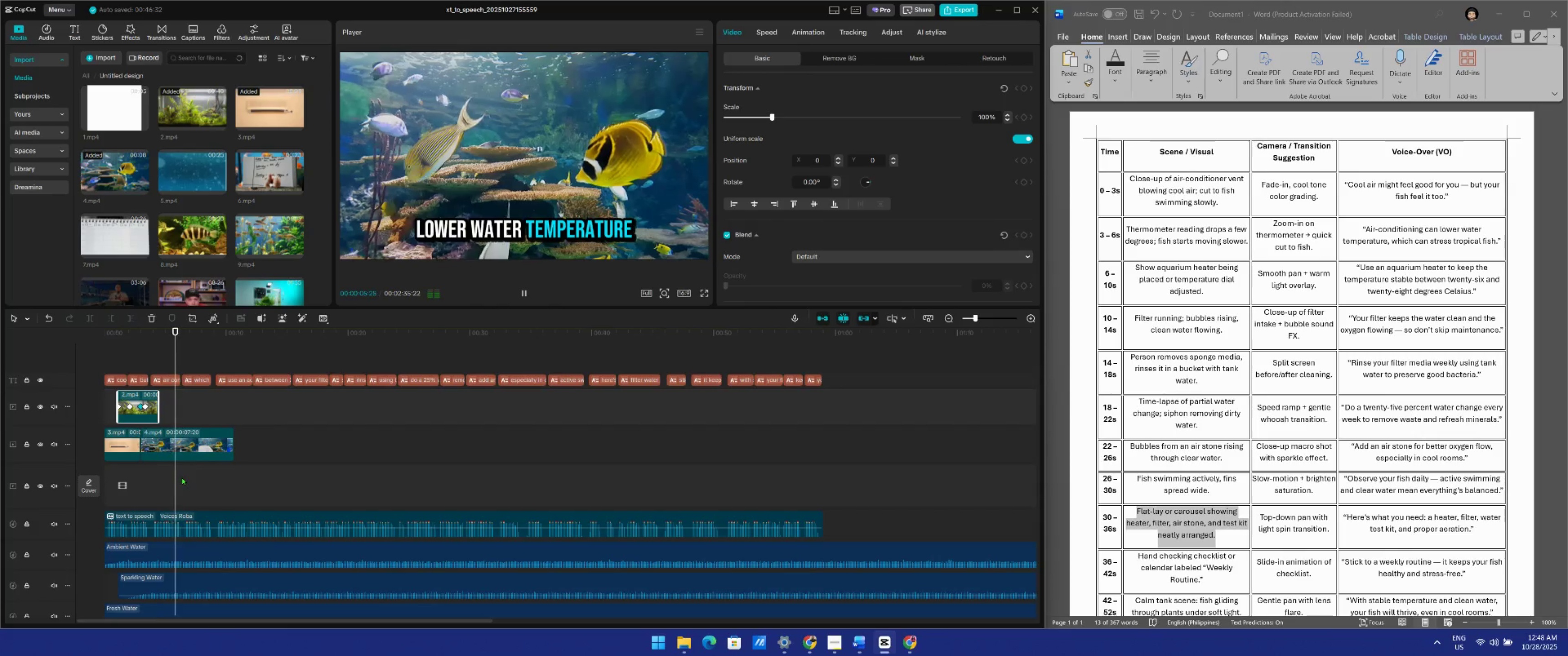 
key(Space)
 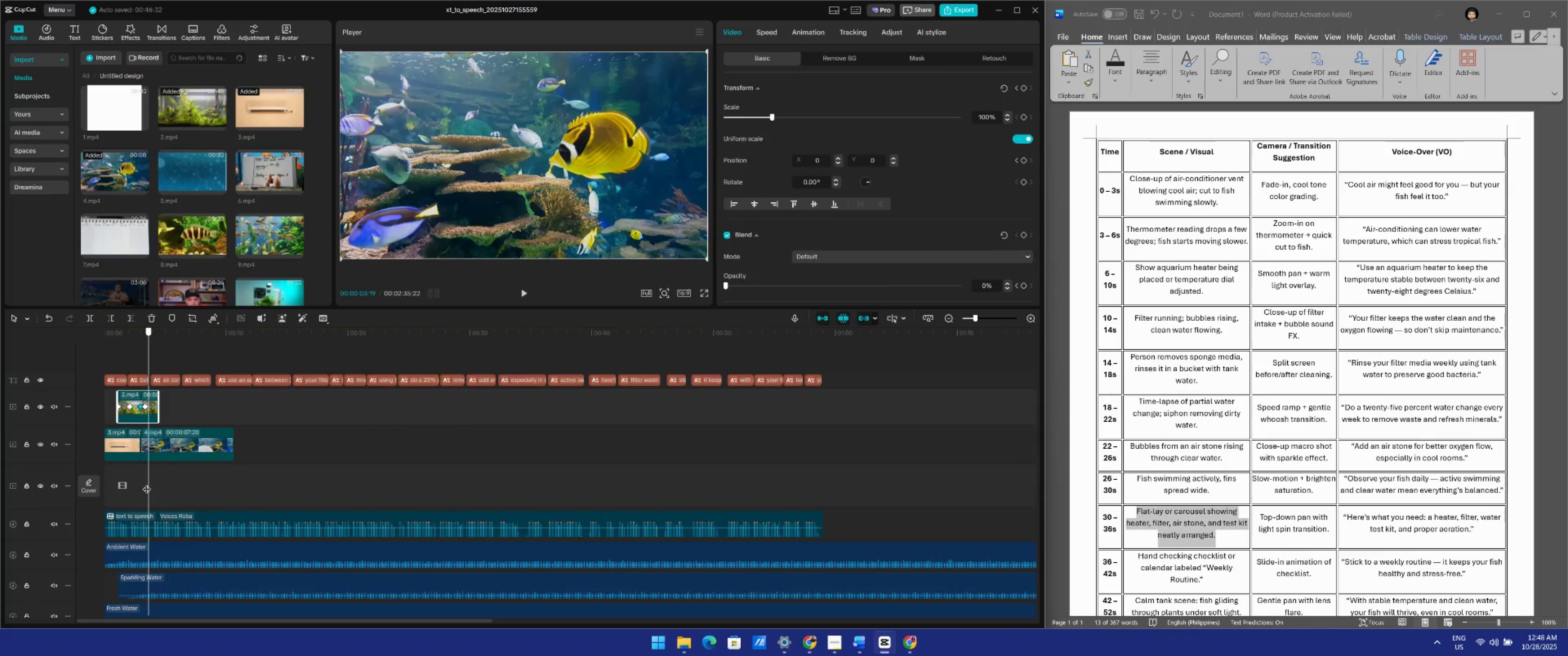 
left_click([194, 517])
 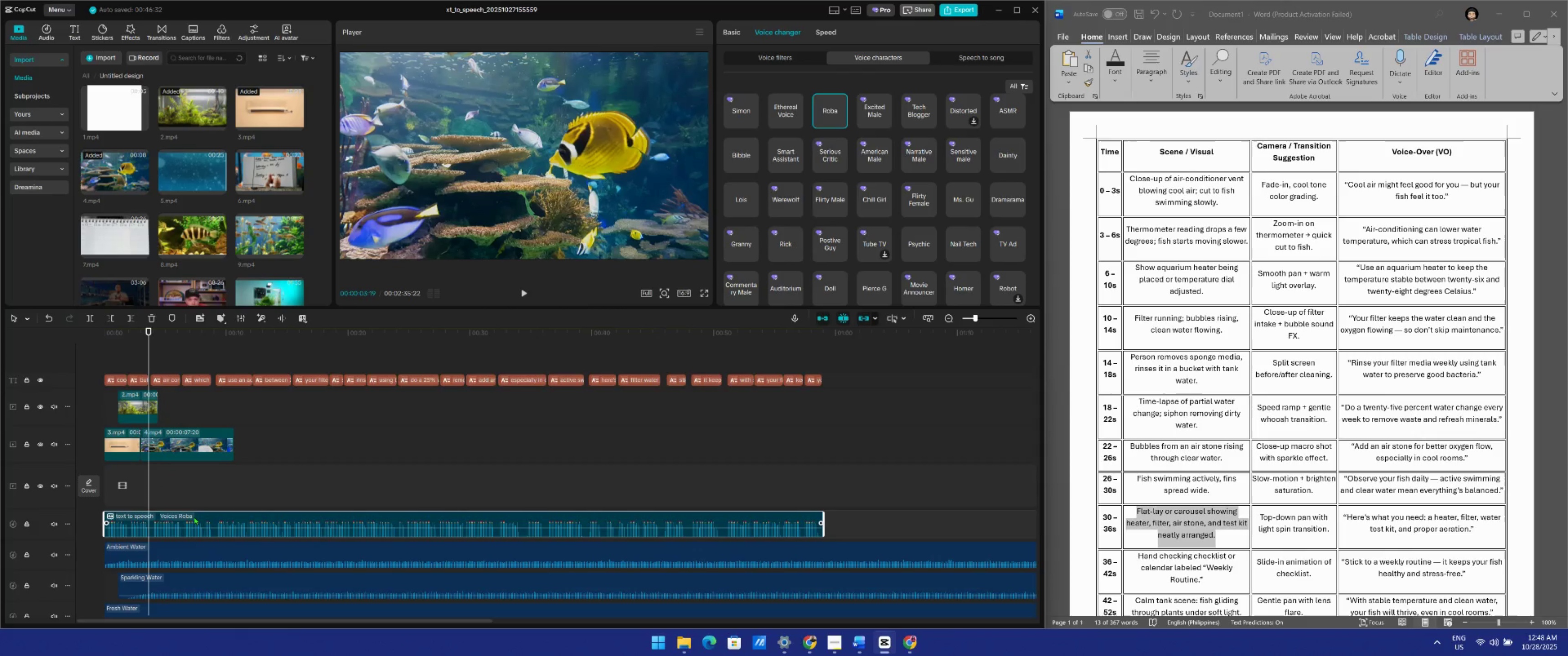 
mouse_move([221, 511])
 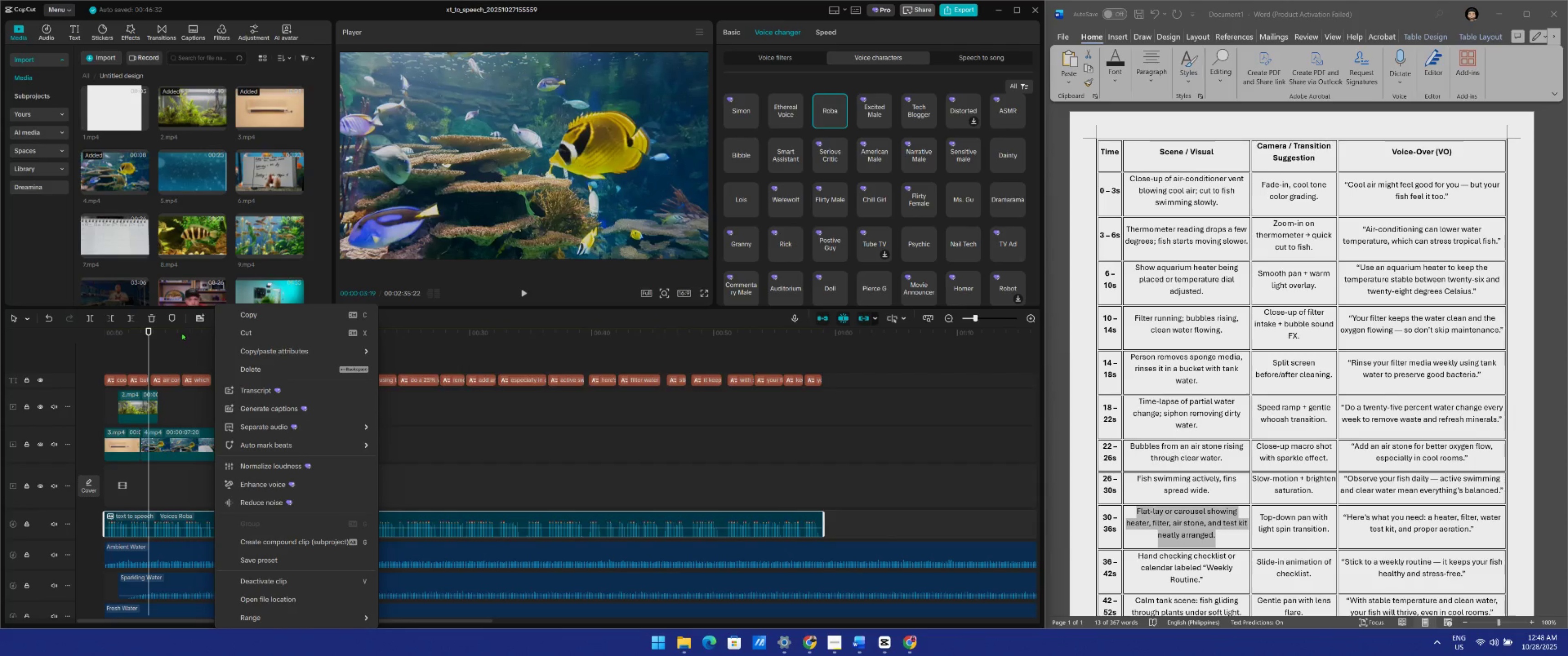 
left_click([204, 318])
 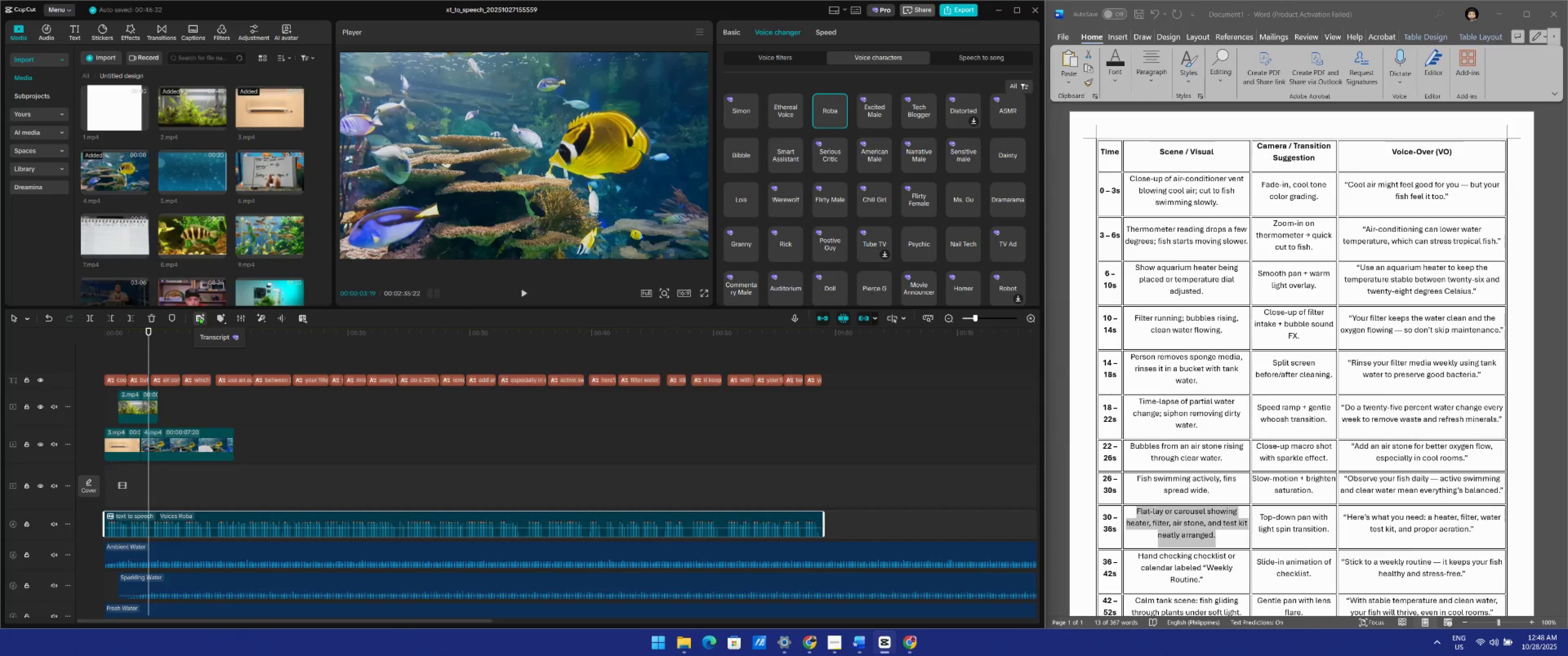 
left_click([200, 317])
 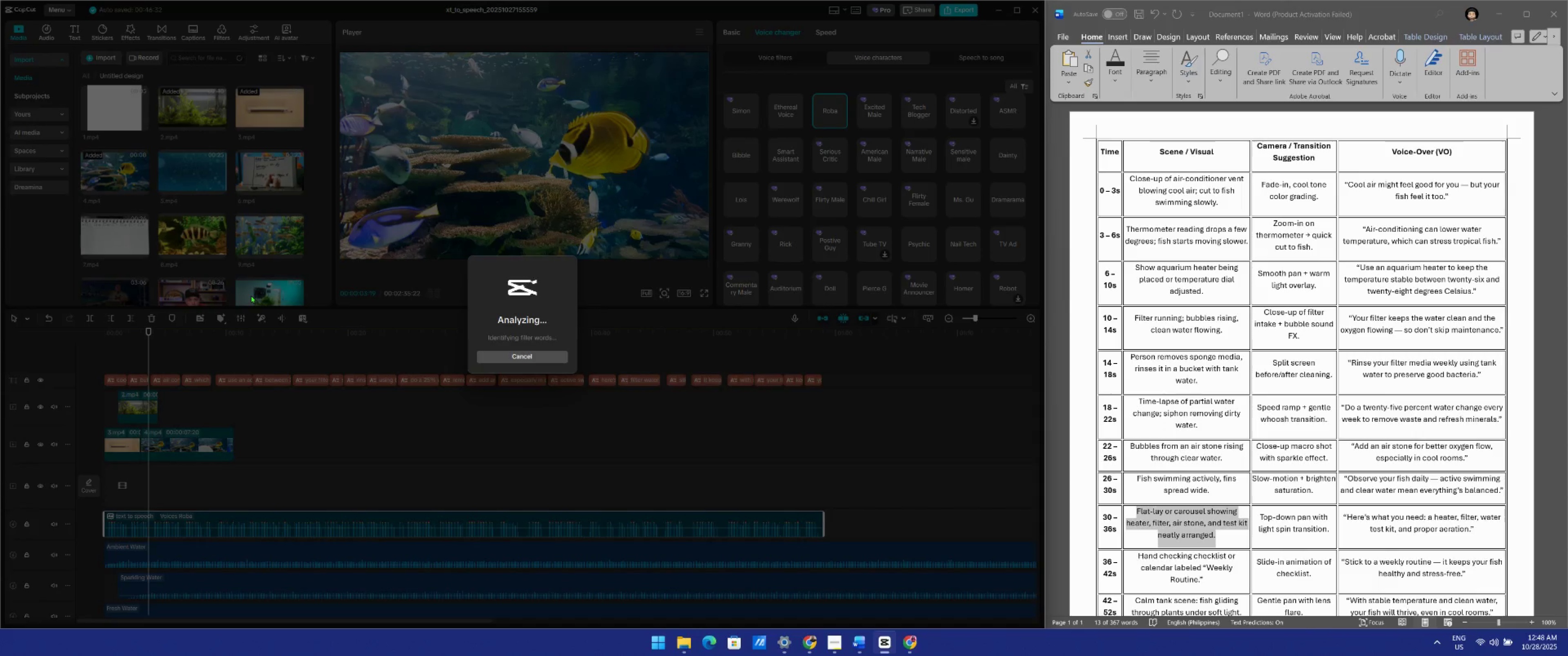 
wait(9.8)
 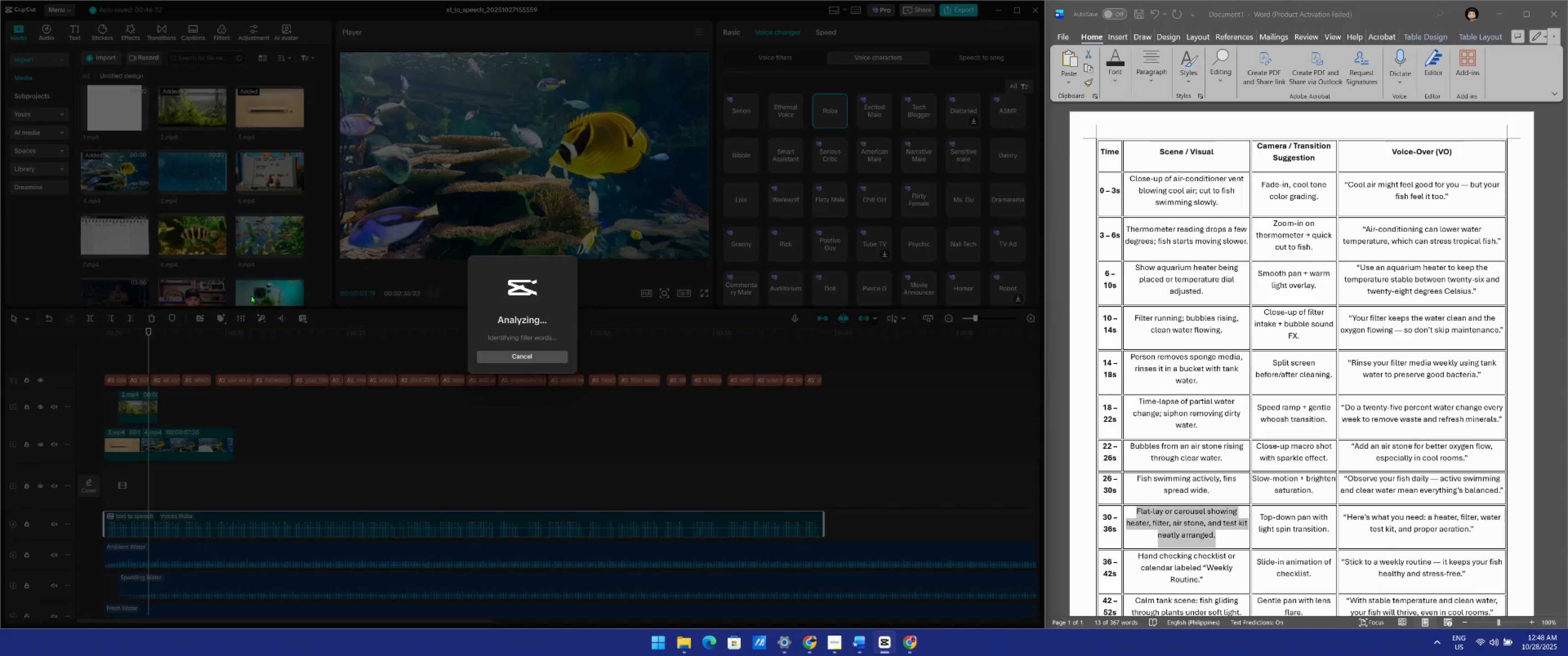 
left_click([722, 45])
 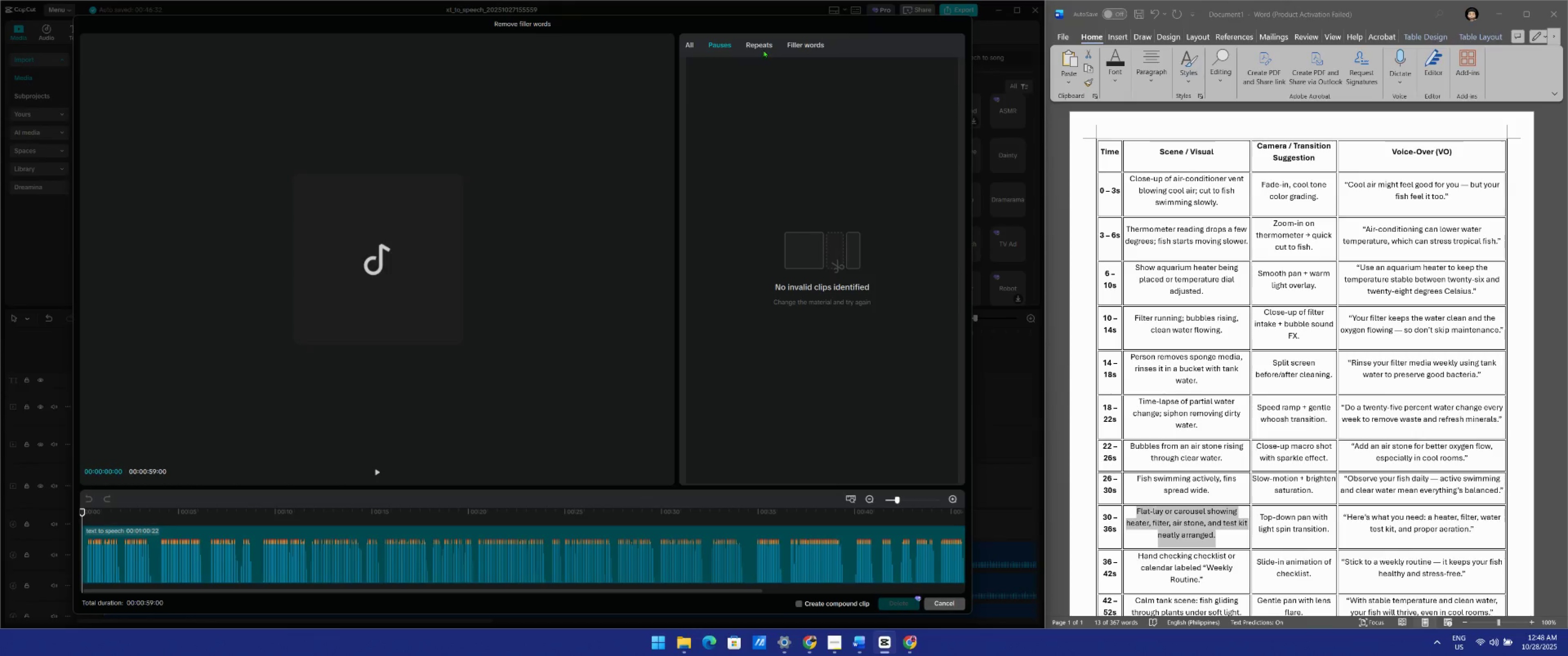 
left_click([770, 44])
 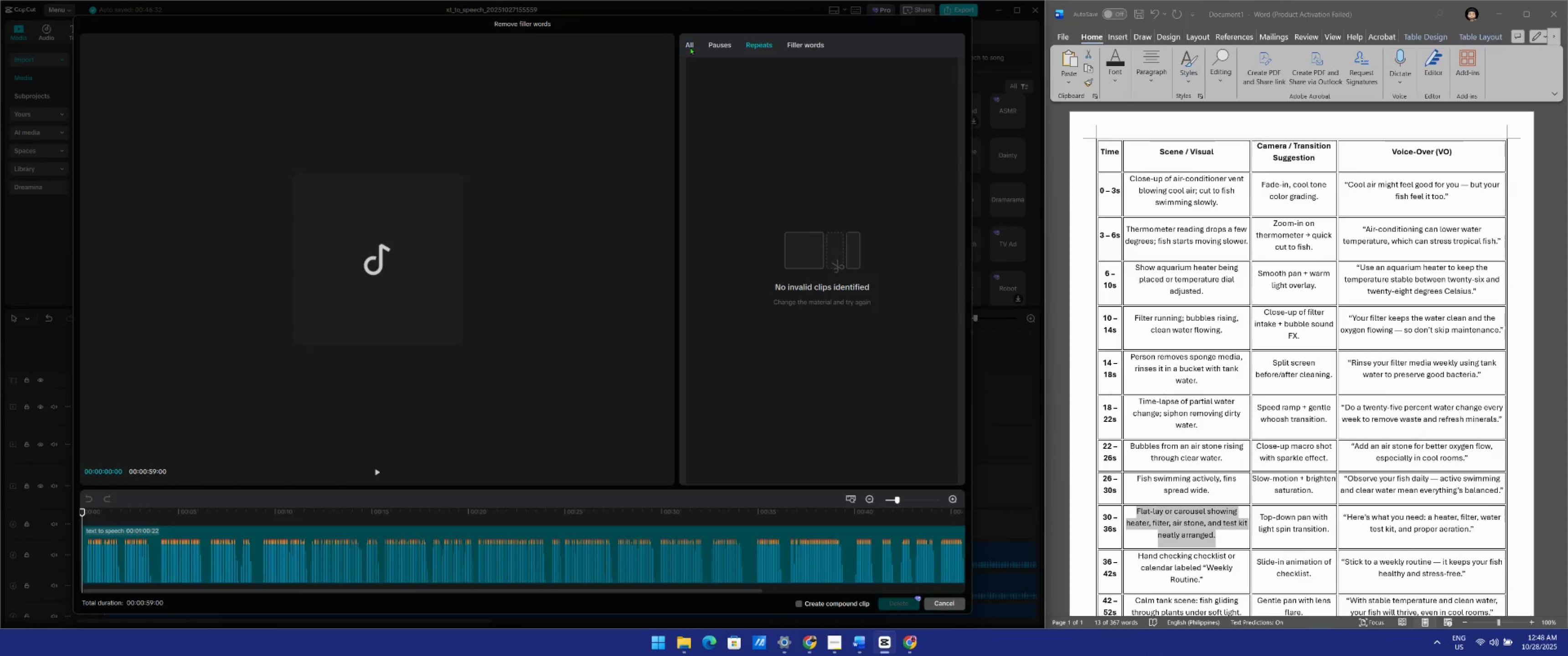 
left_click([687, 44])
 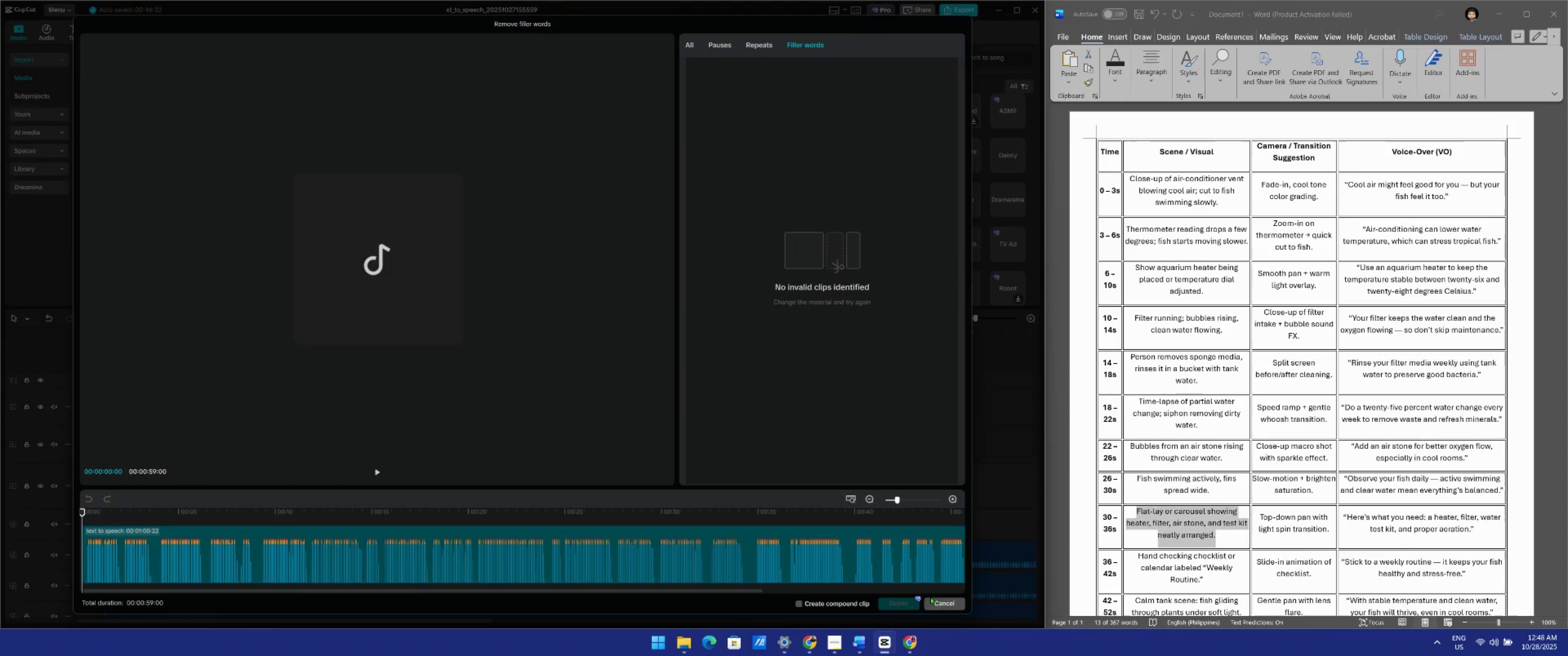 
left_click([939, 604])
 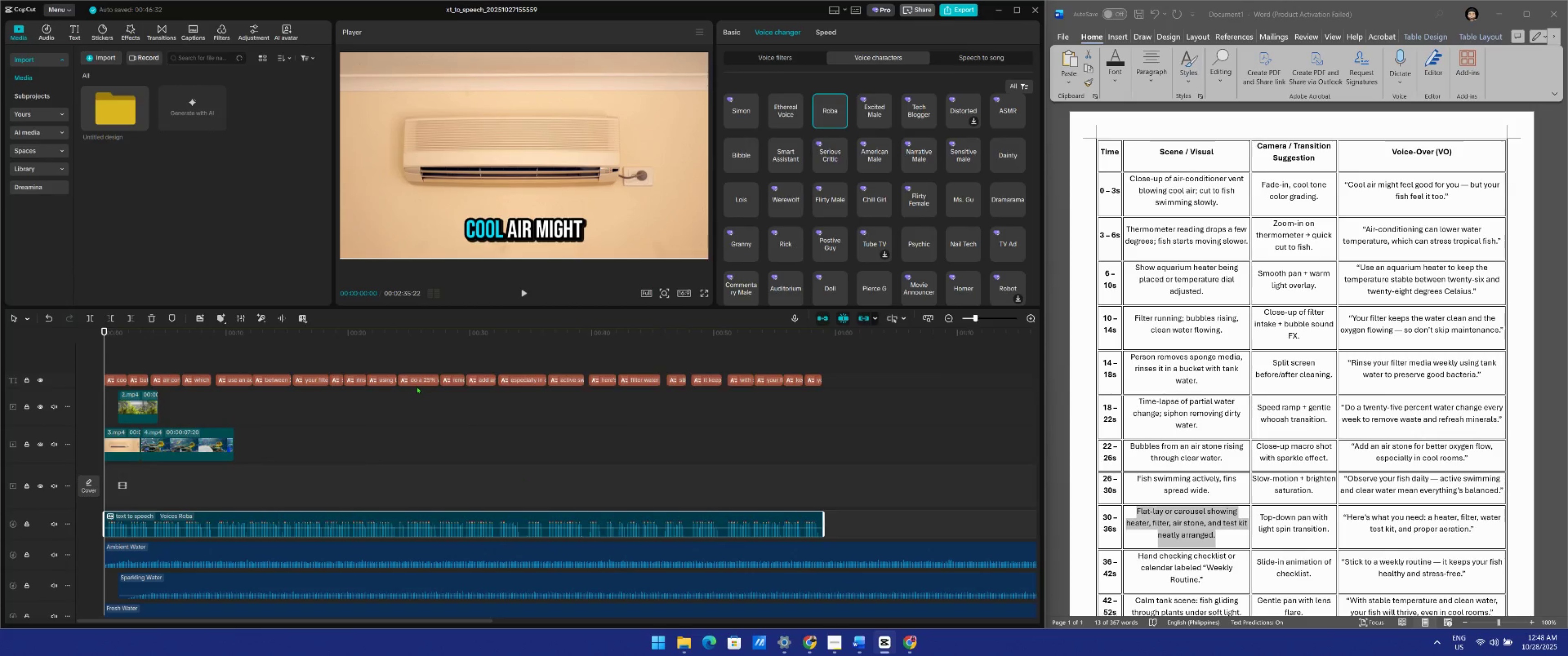 
wait(5.05)
 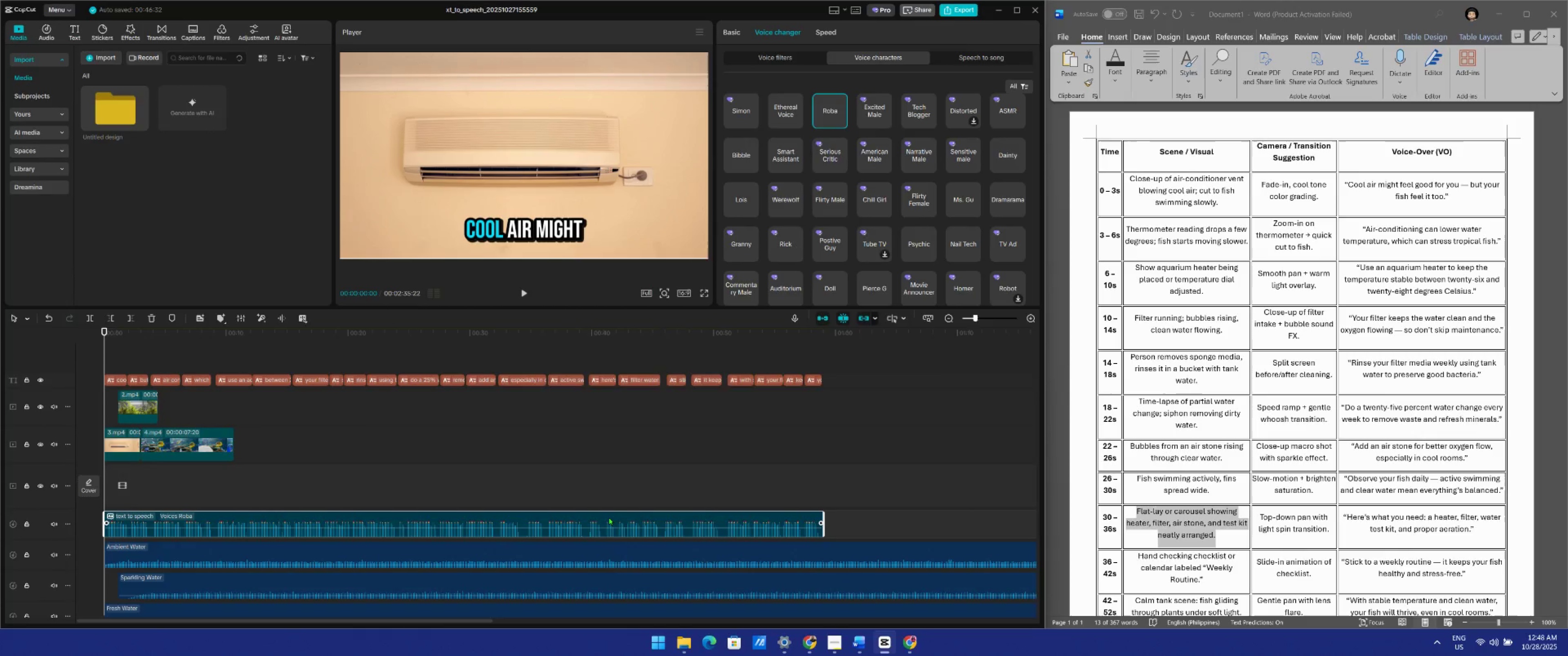 
key(Space)
 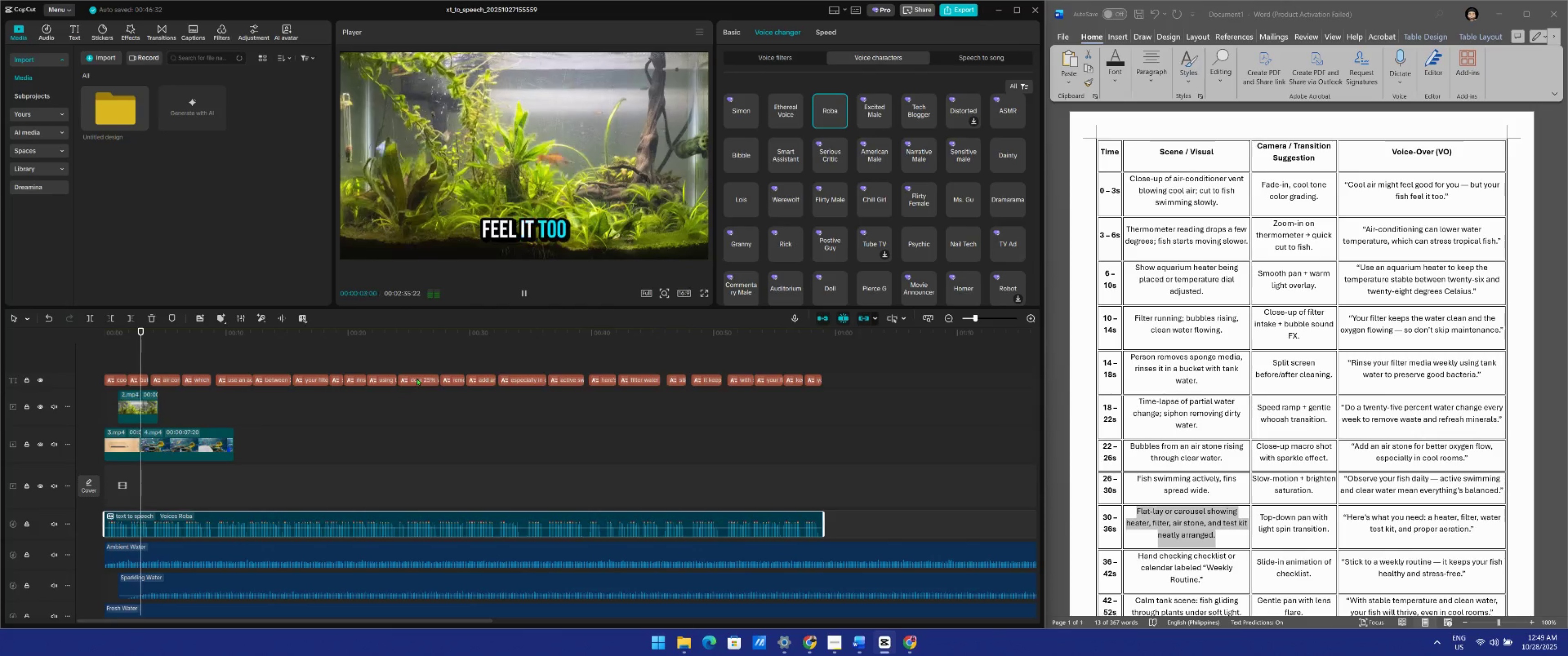 
key(Space)
 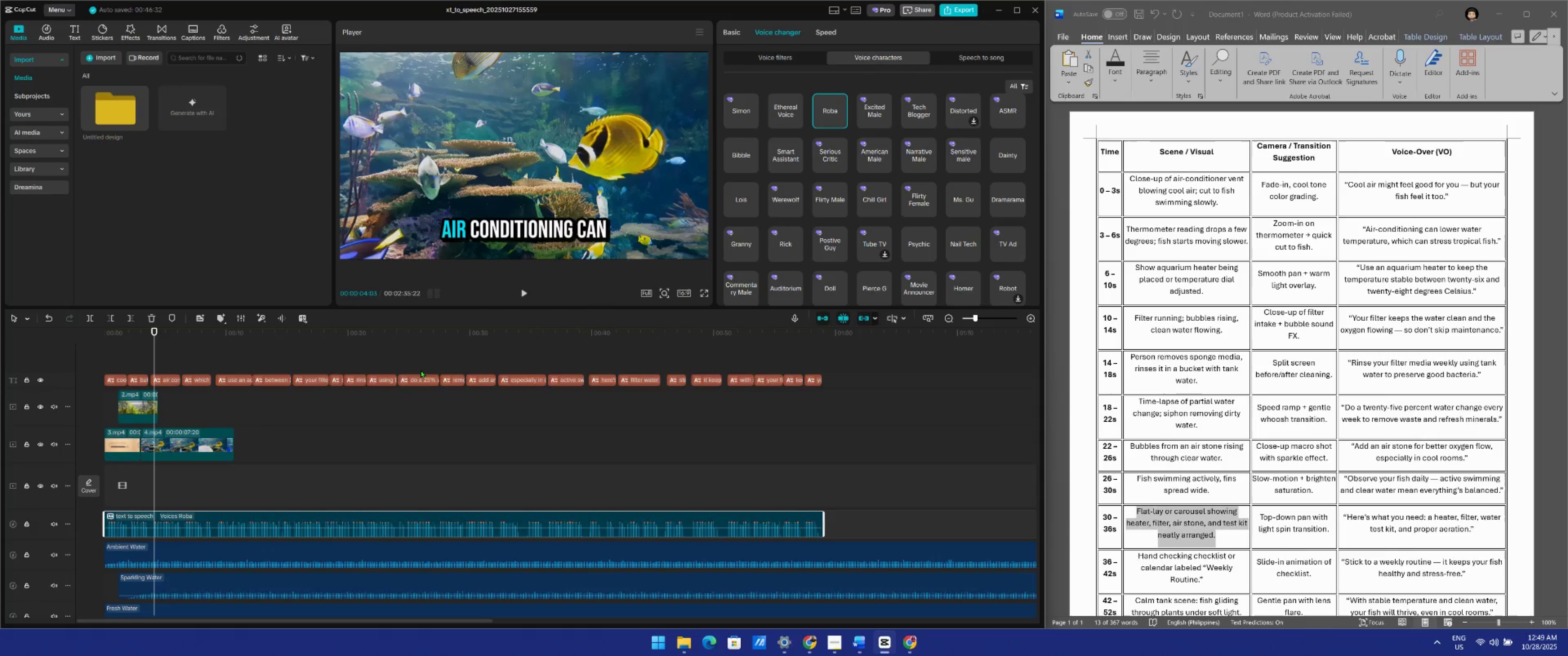 
key(Space)
 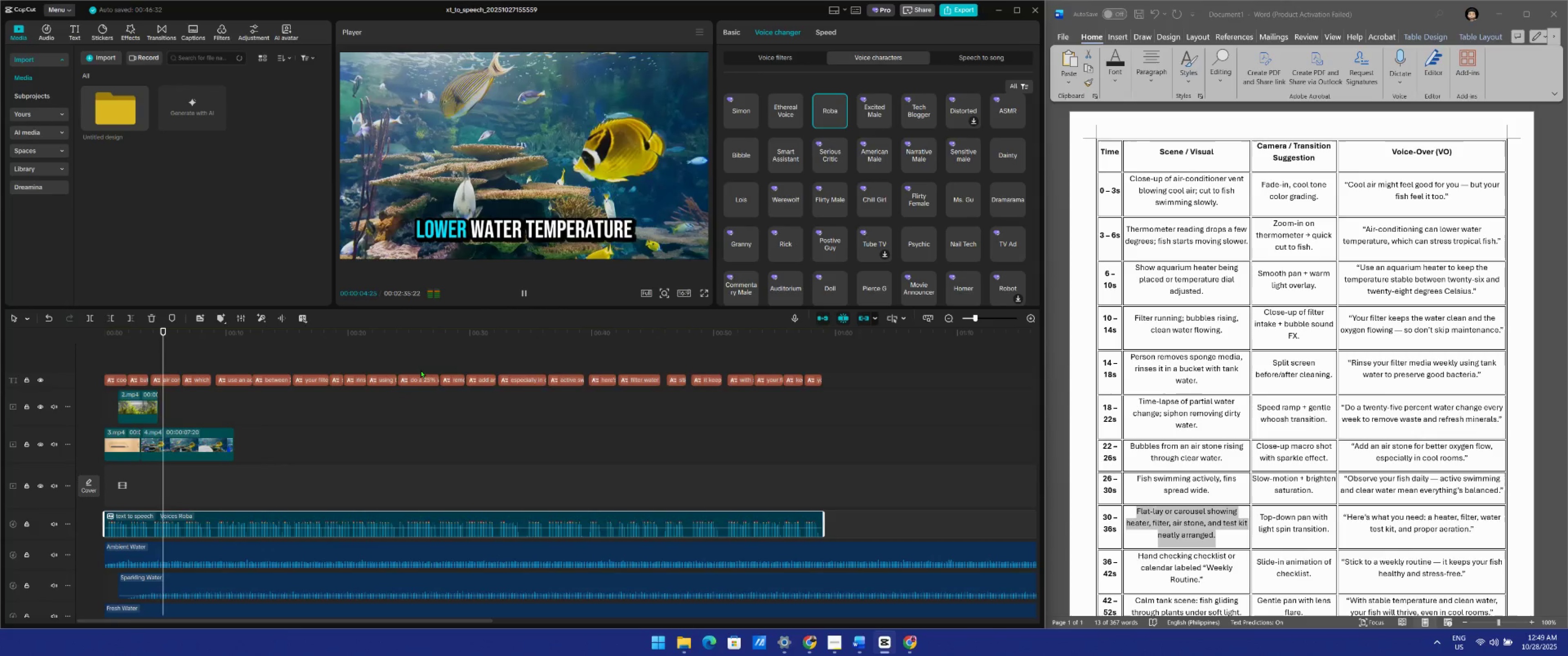 
key(Space)
 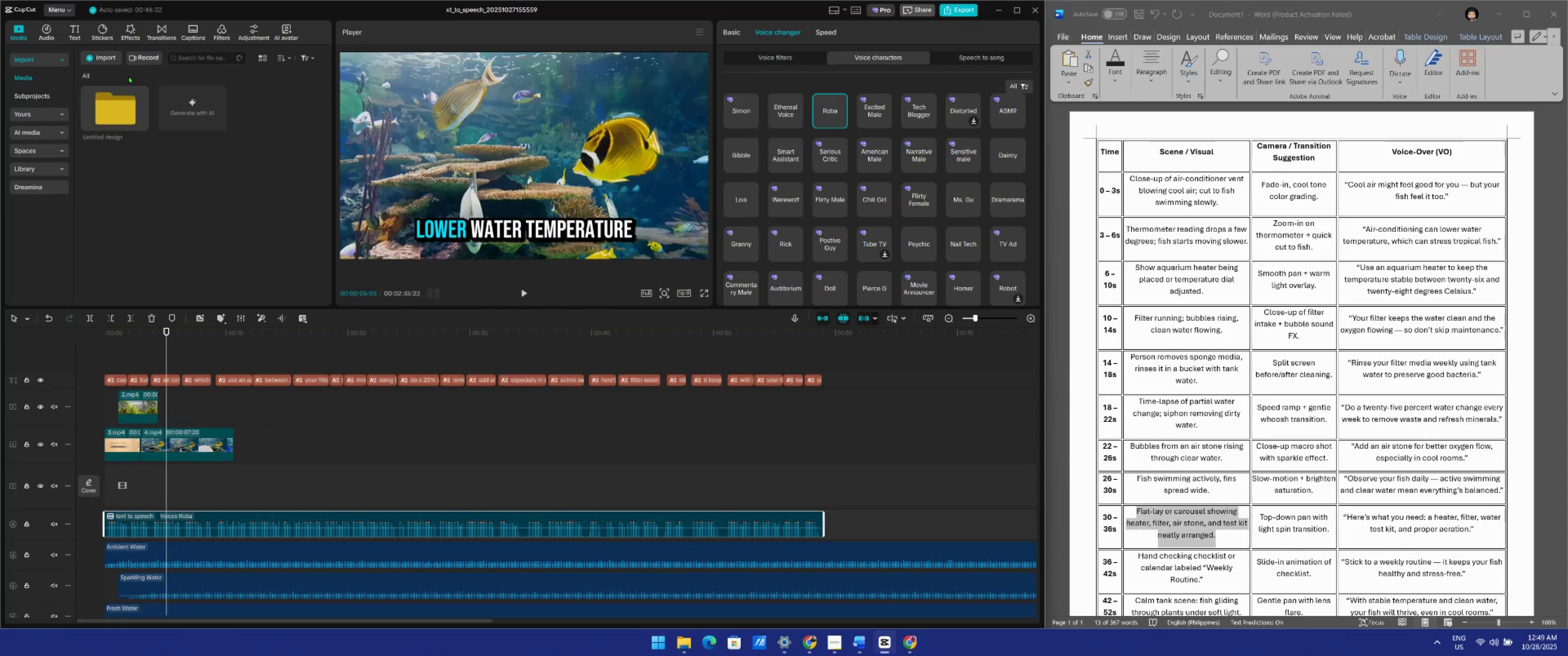 
left_click([116, 111])
 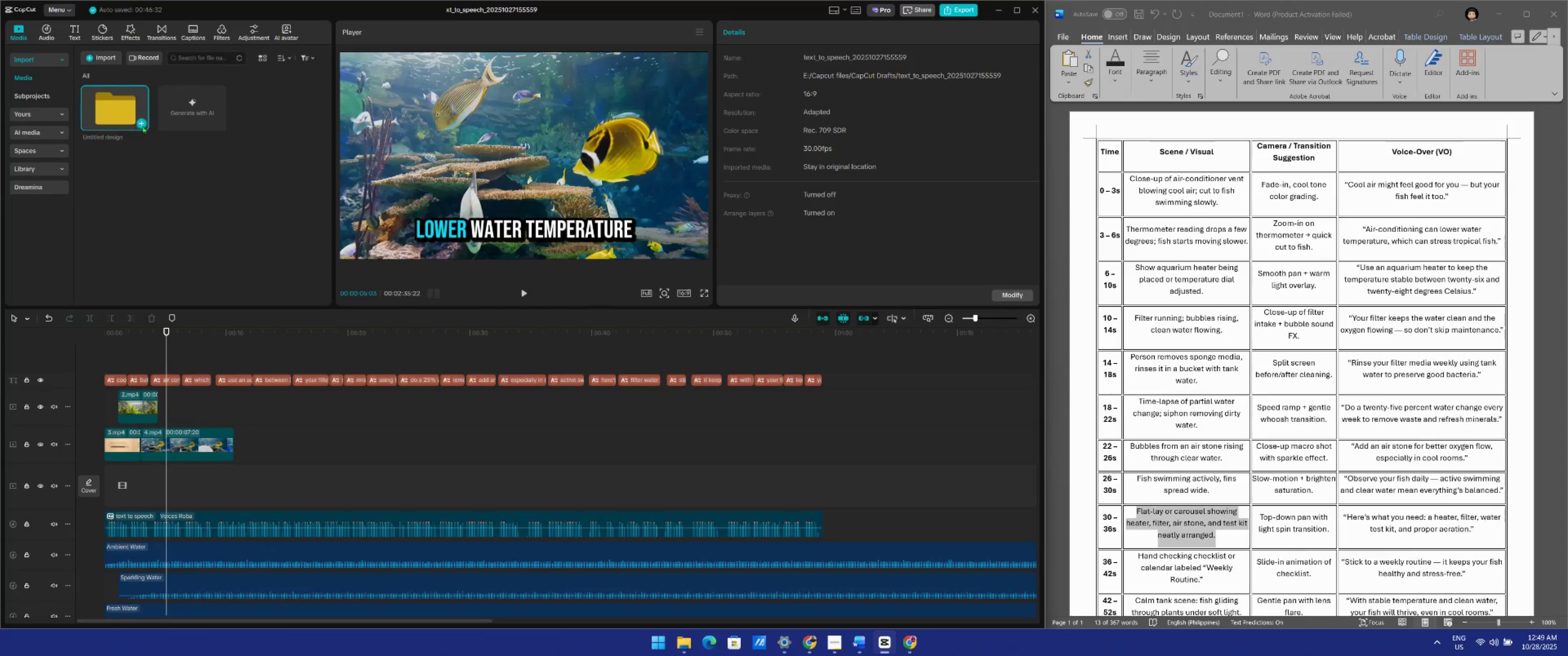 
left_click([140, 124])
 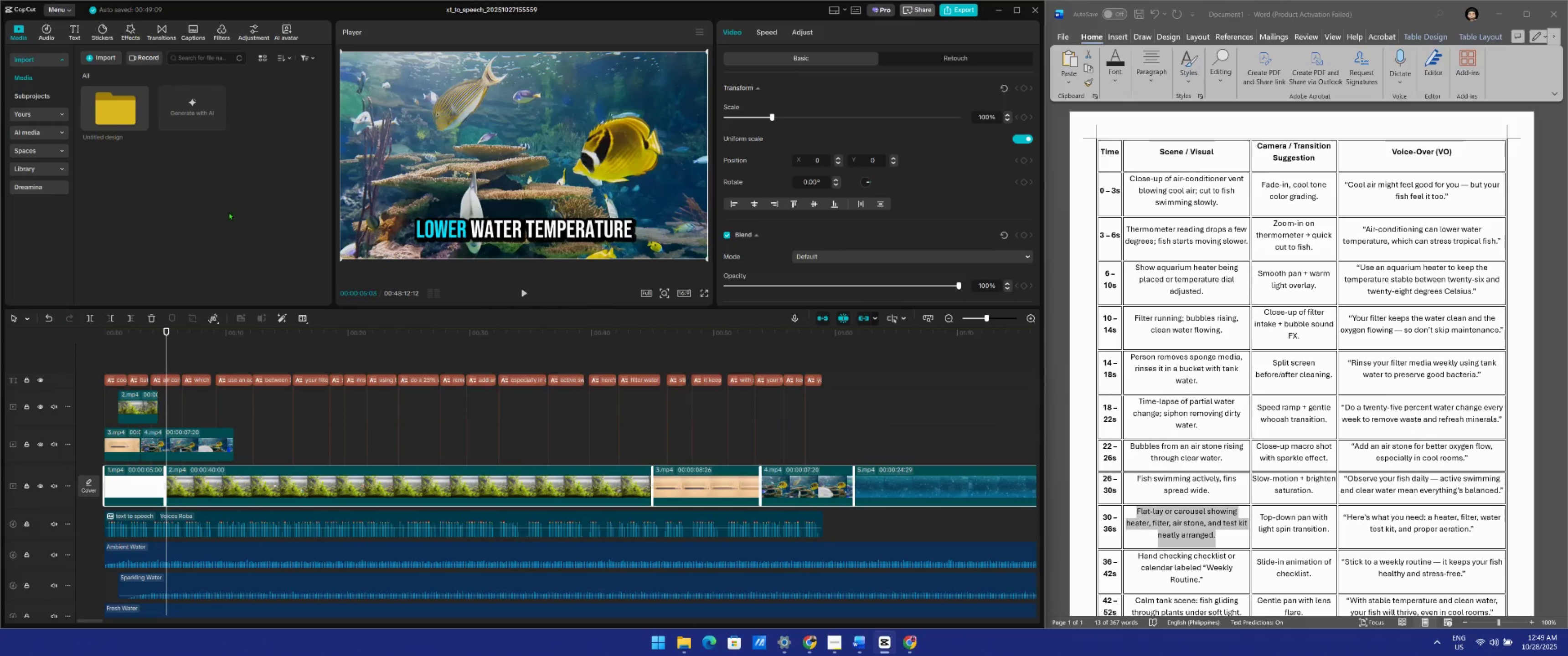 
mouse_move([146, 129])
 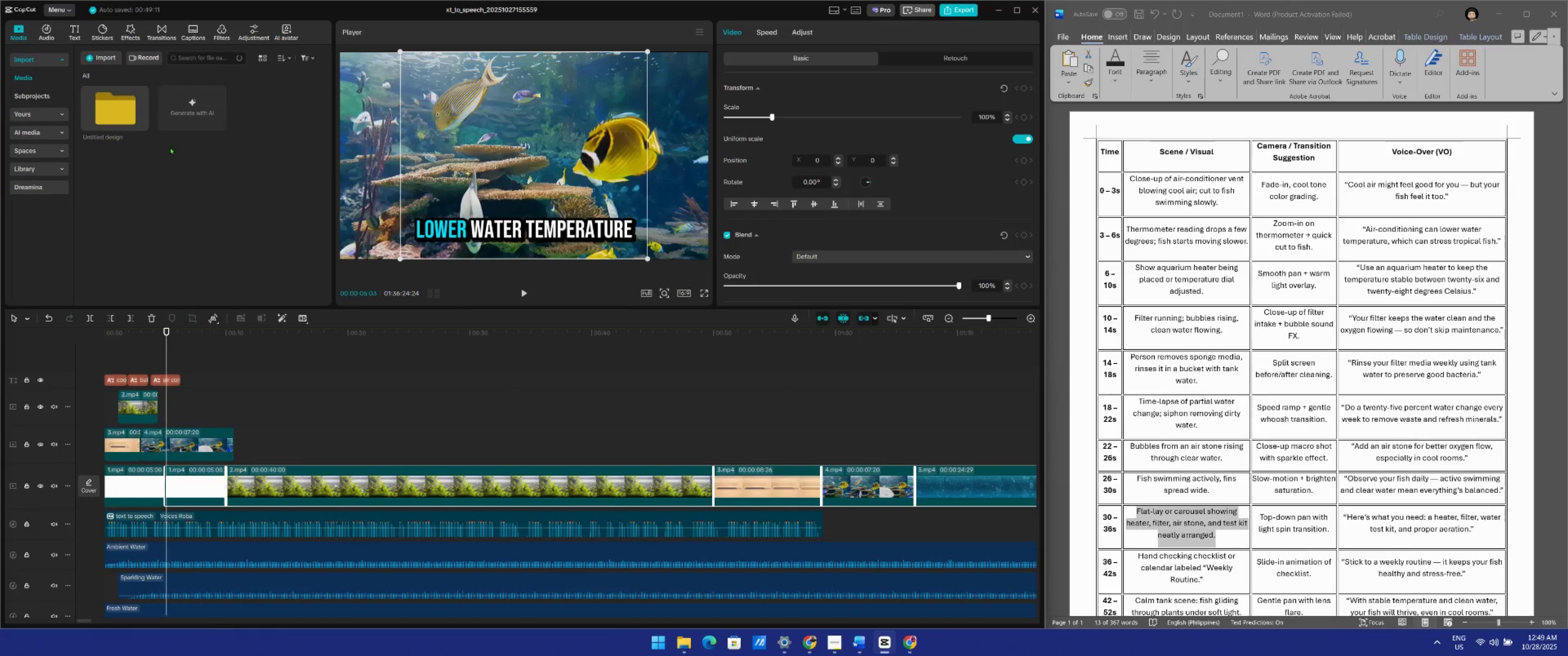 
key(Control+Z)
 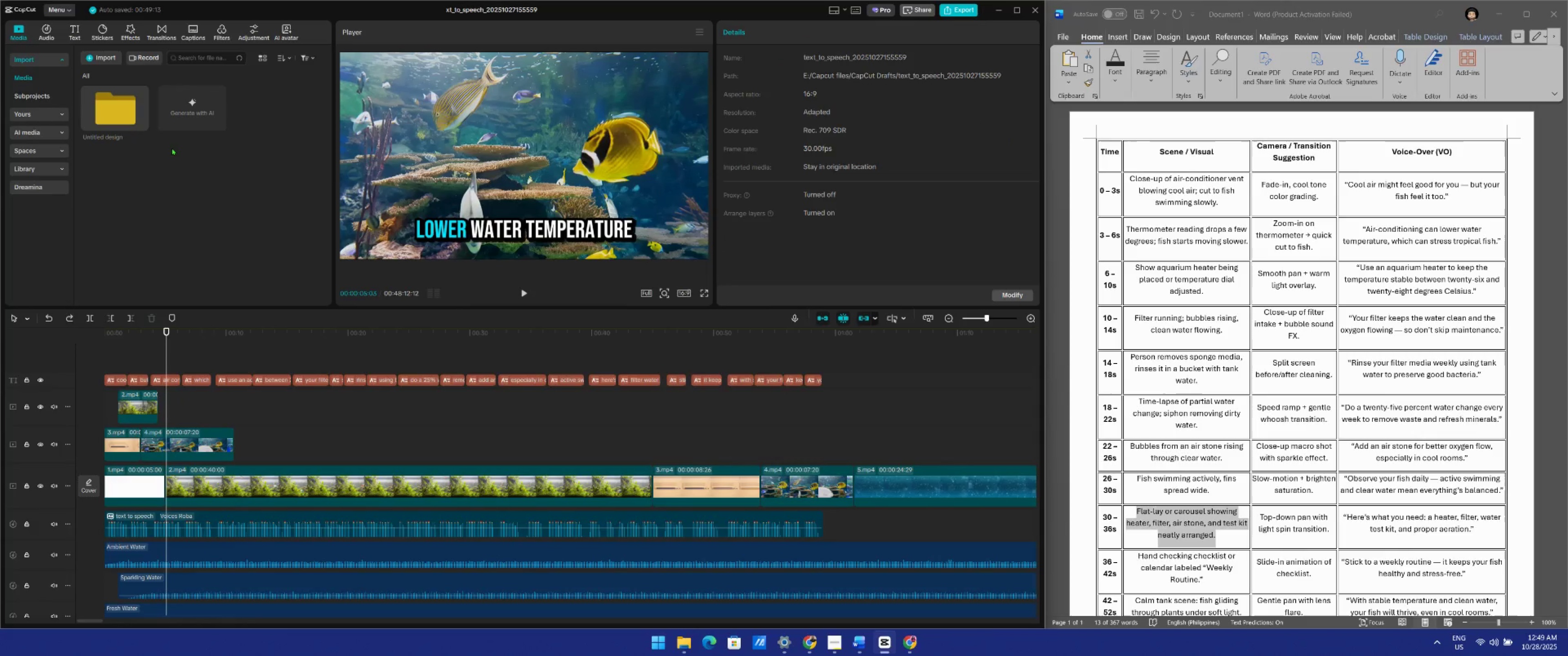 
key(Control+Z)
 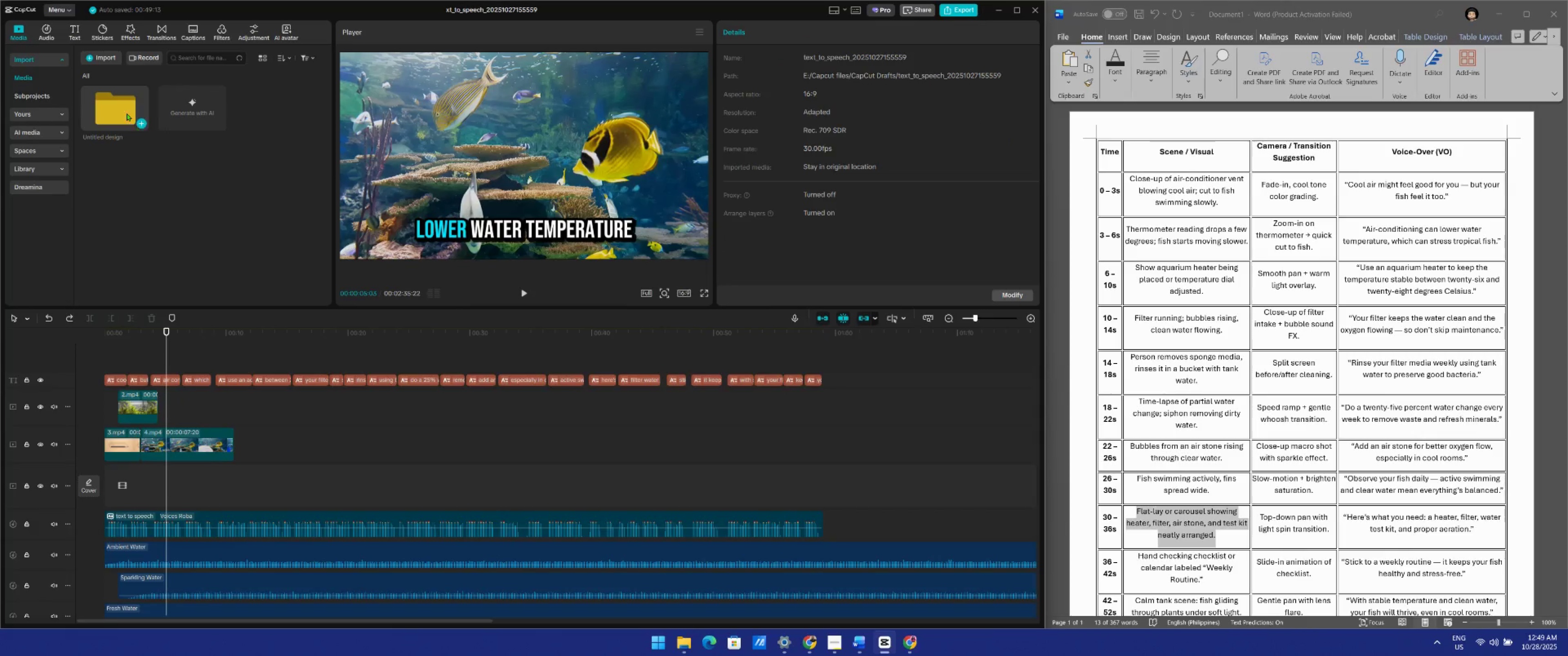 
left_click([125, 107])
 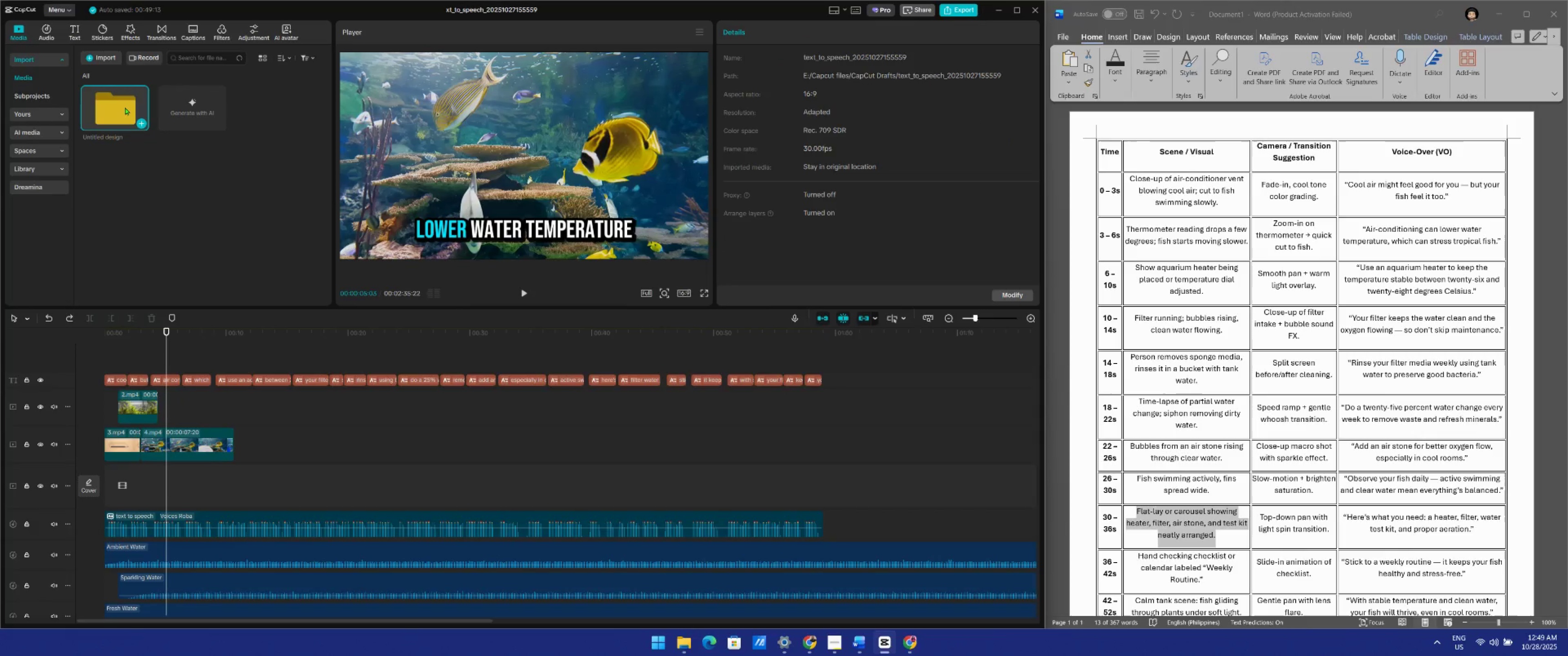 
double_click([125, 107])
 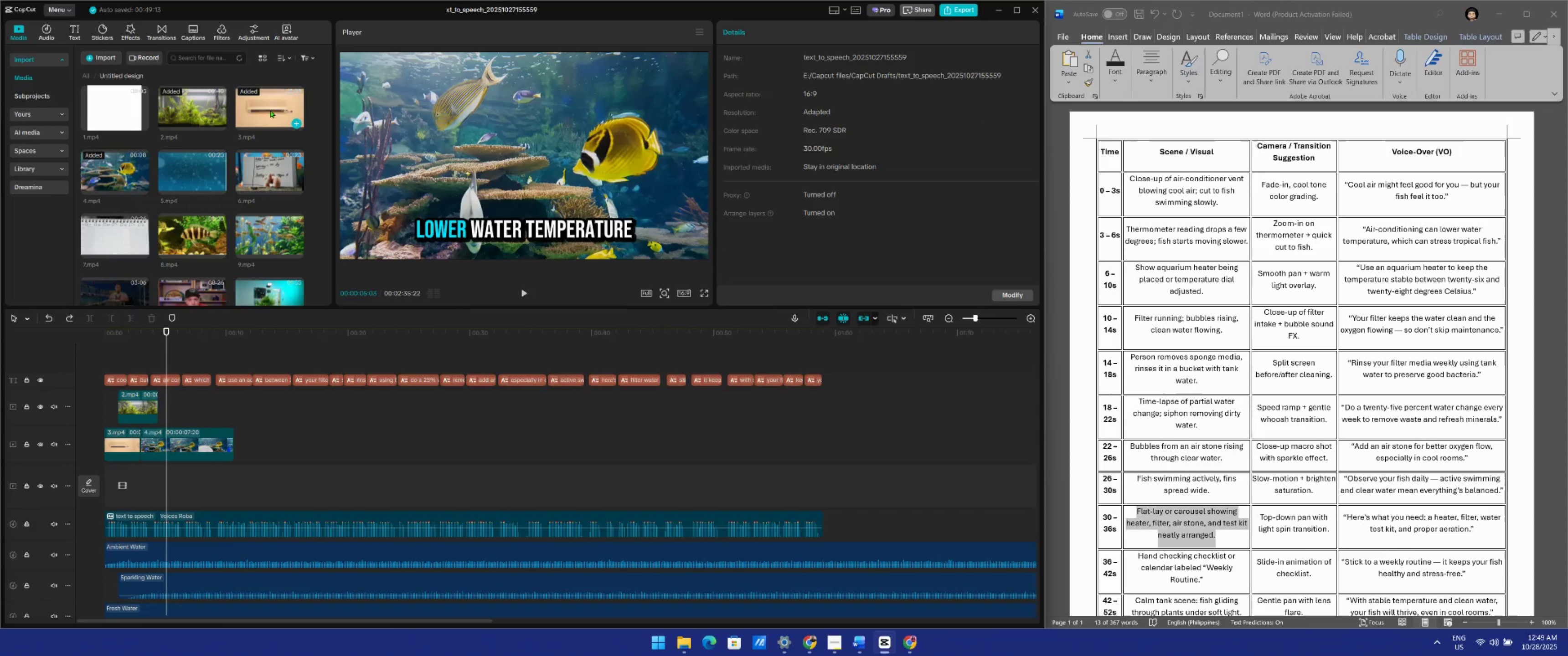 
scroll: coordinate [197, 176], scroll_direction: down, amount: 6.0
 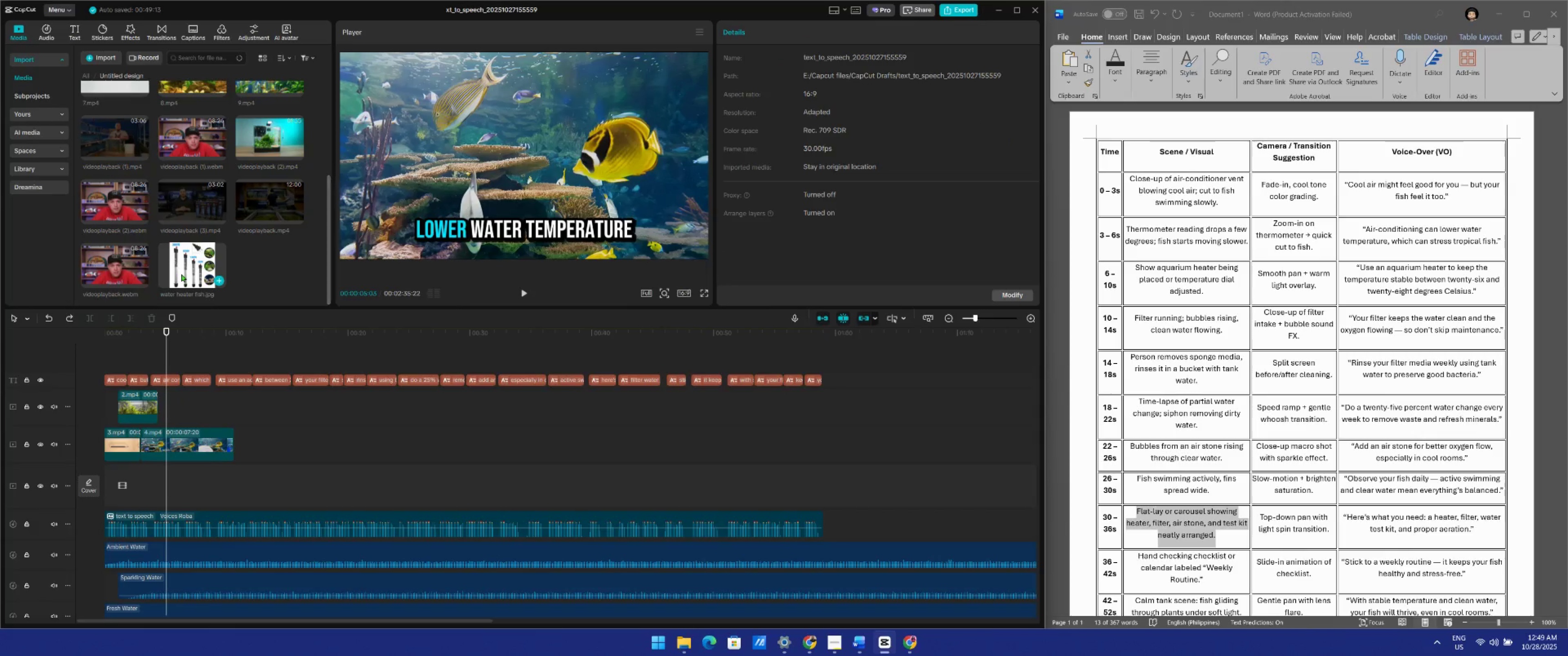 
double_click([181, 274])
 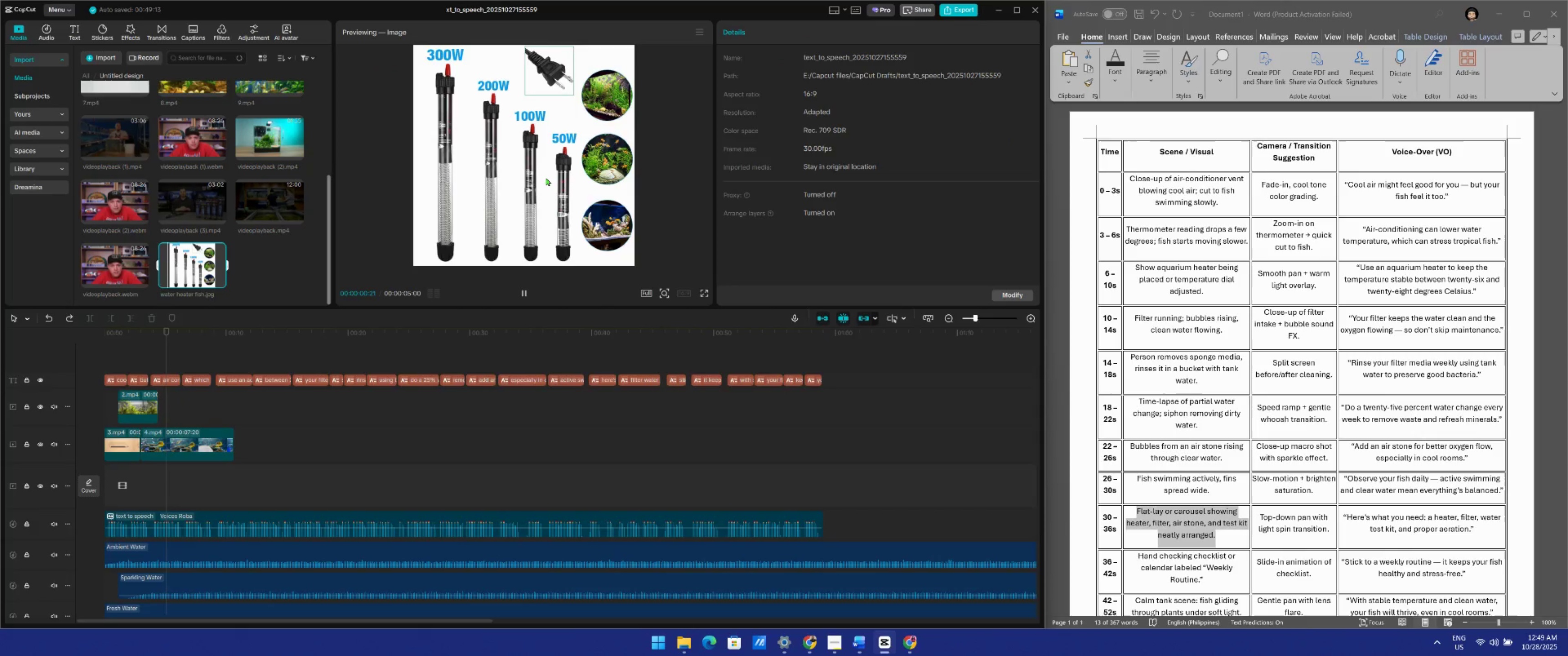 
left_click([546, 178])
 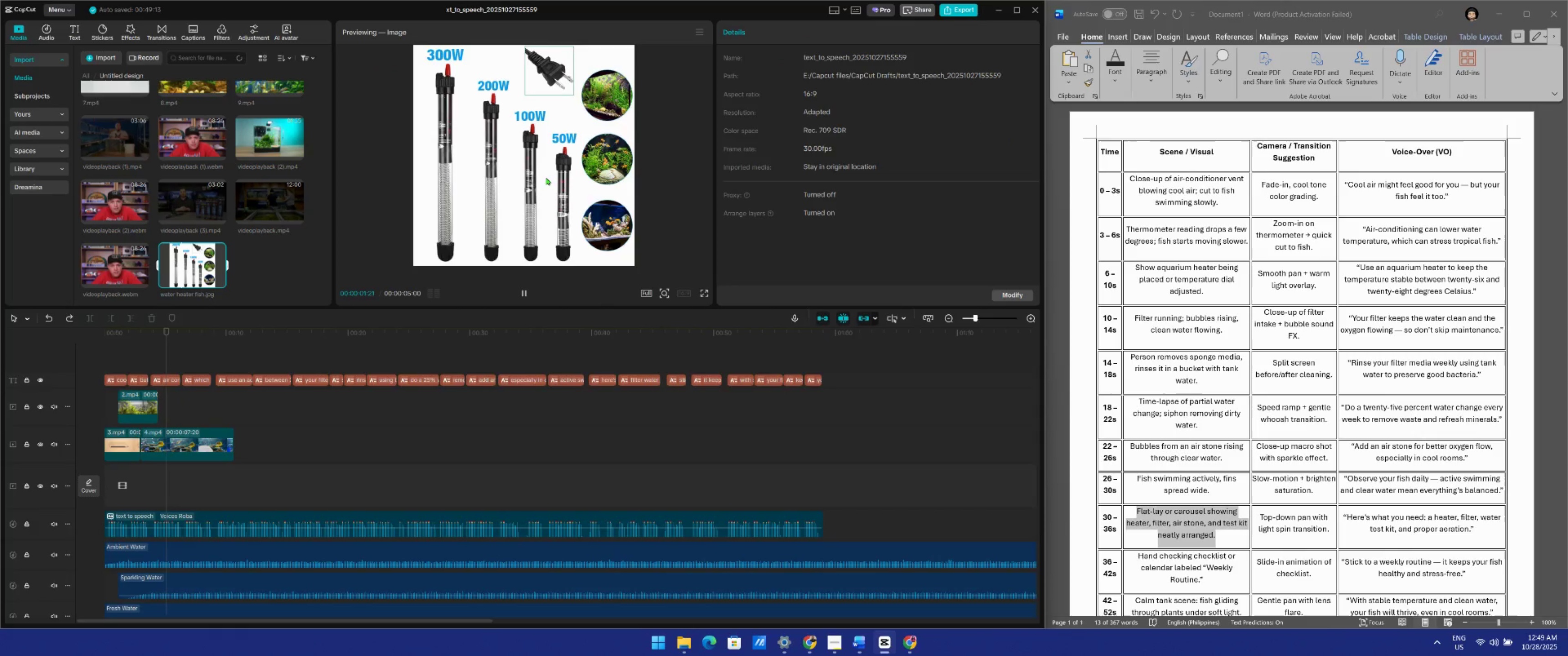 
right_click([546, 177])
 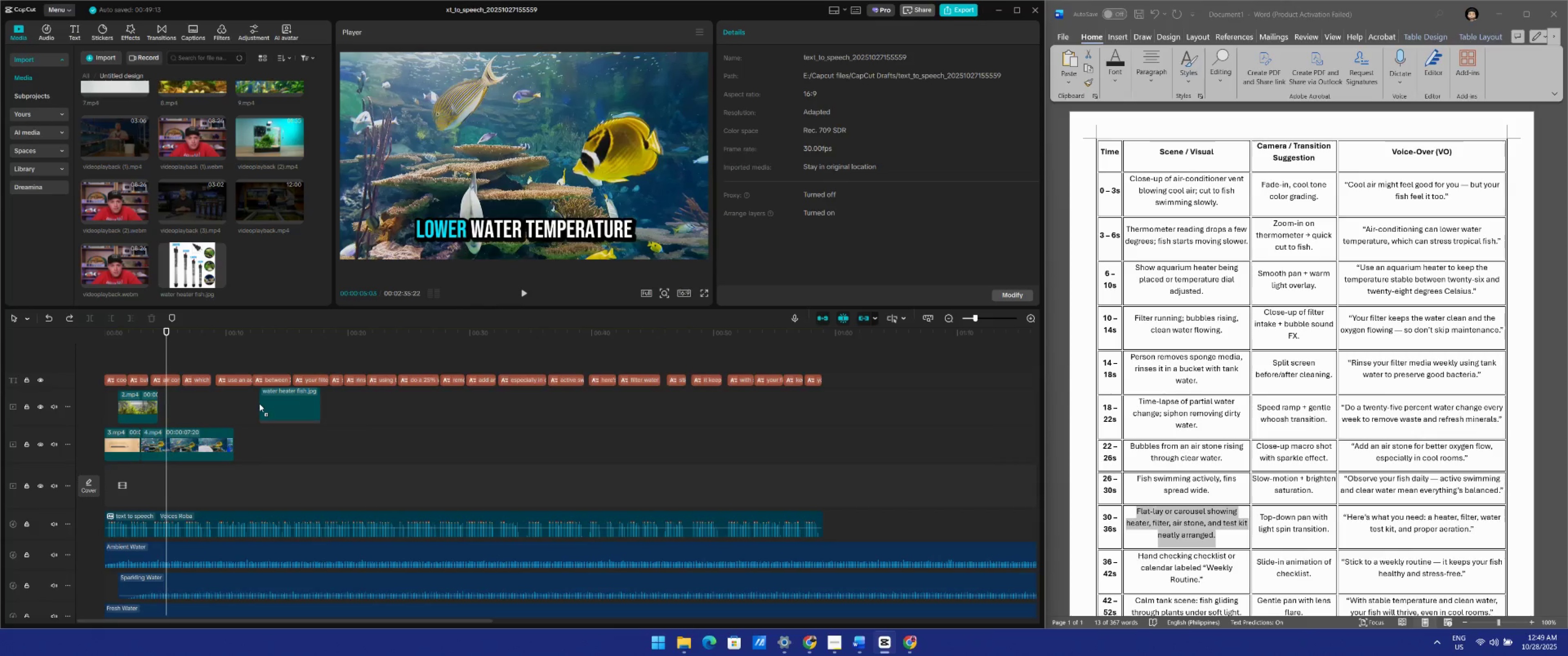 
left_click([278, 408])
 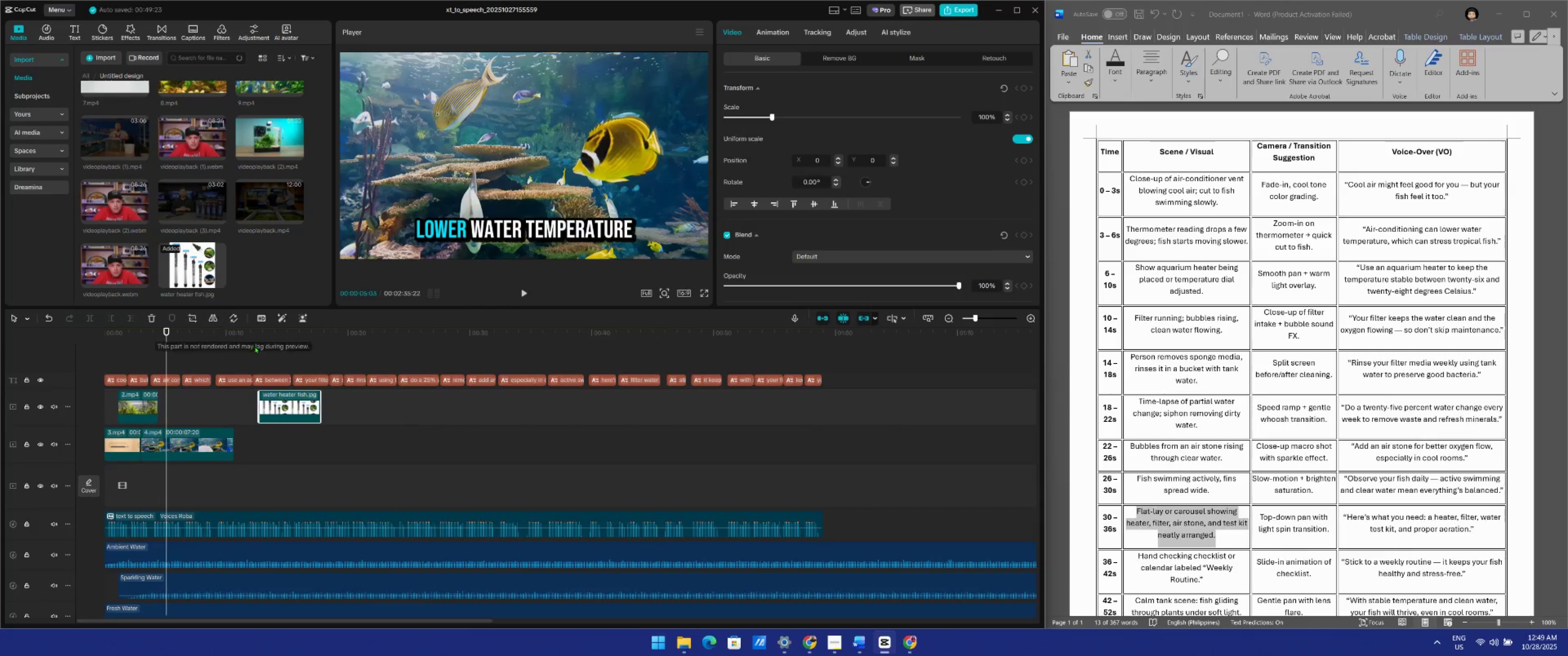 
left_click([280, 334])
 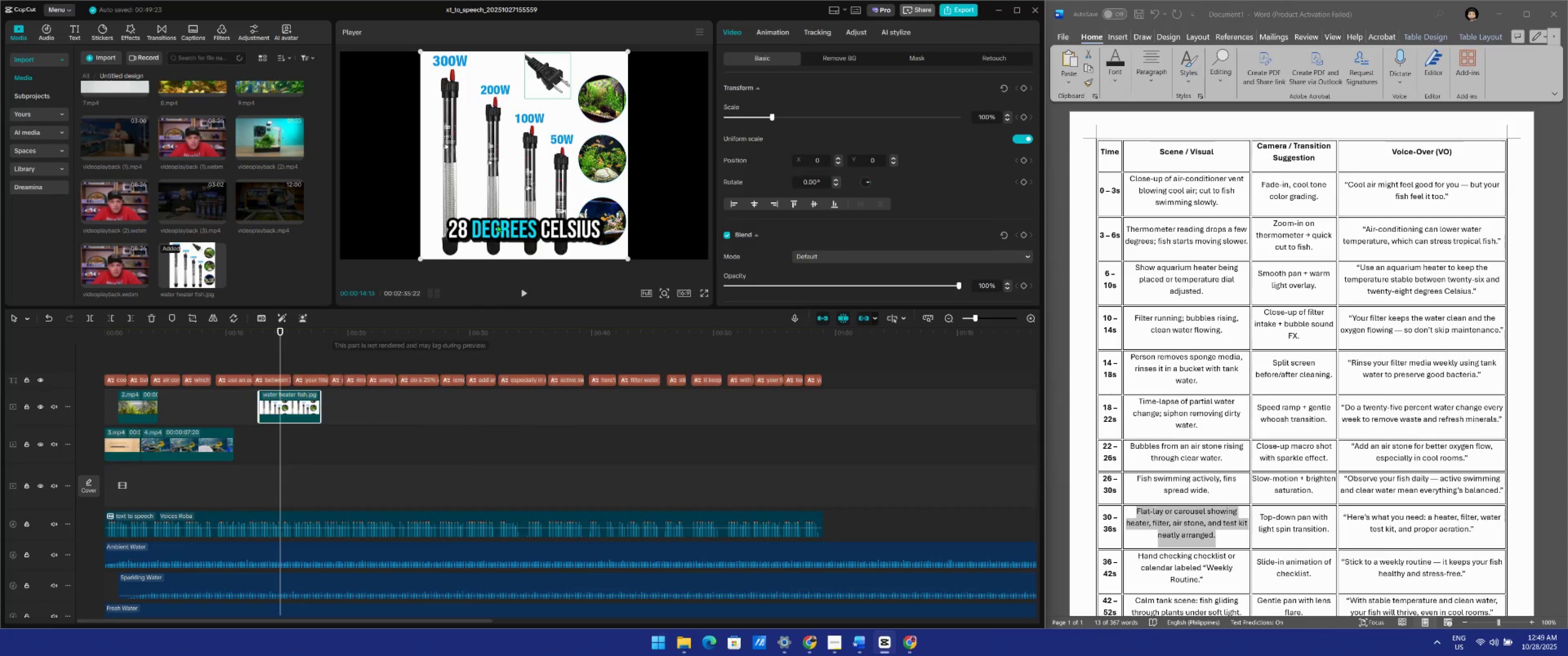 
left_click([498, 222])
 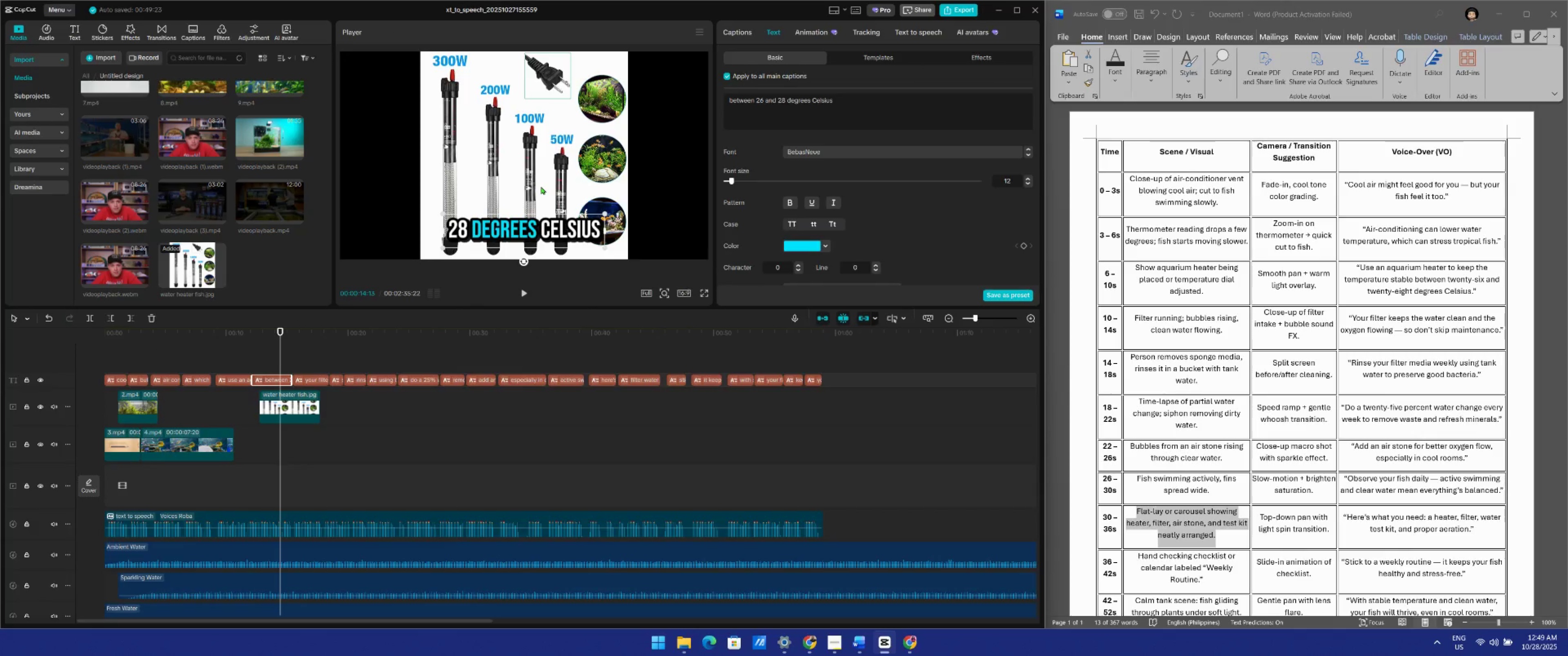 
left_click([526, 132])
 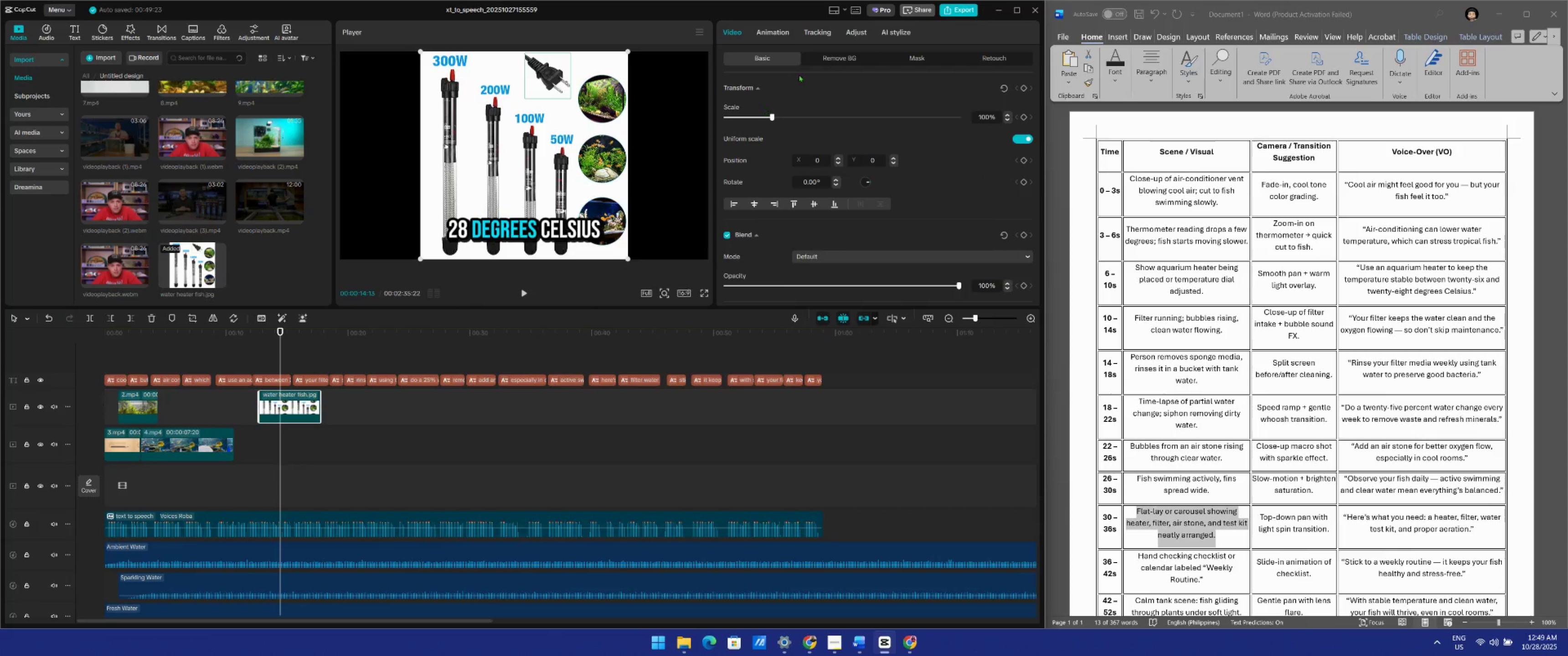 
left_click([825, 60])
 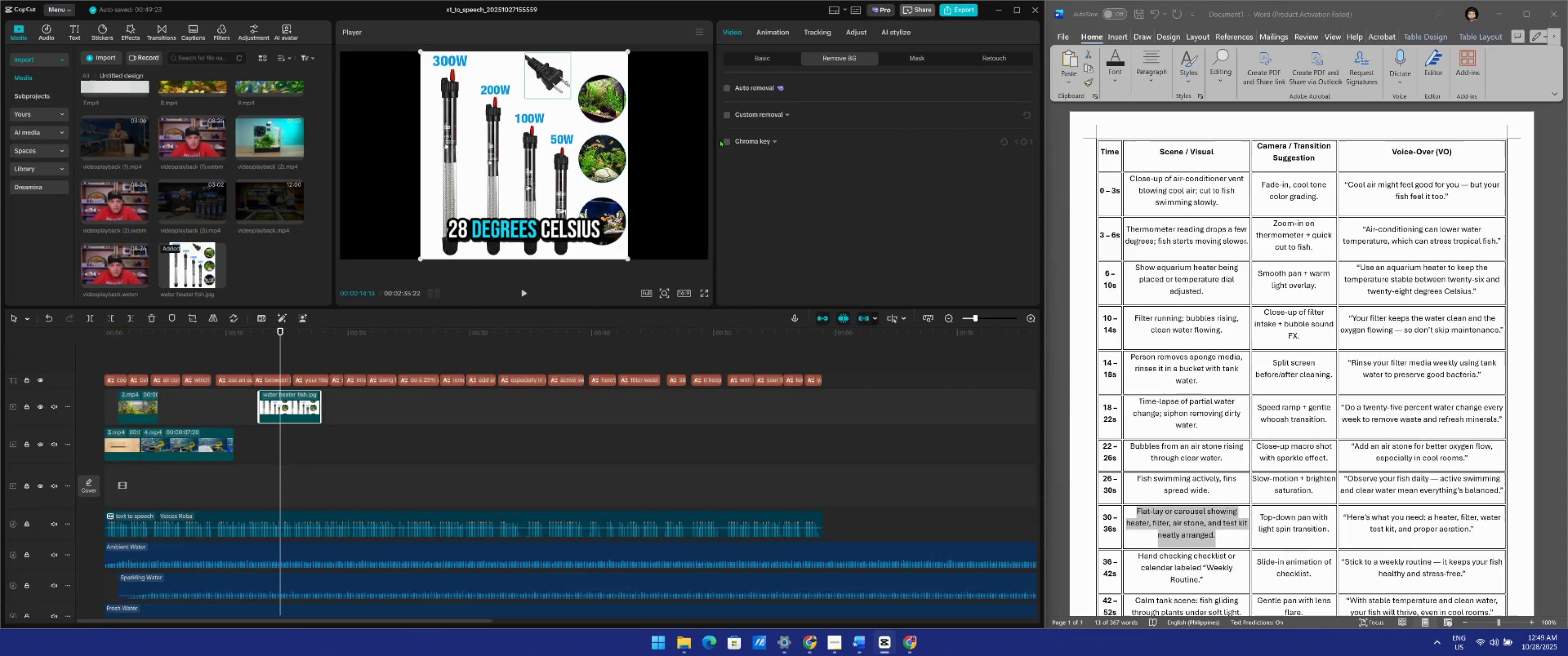 
left_click([731, 143])
 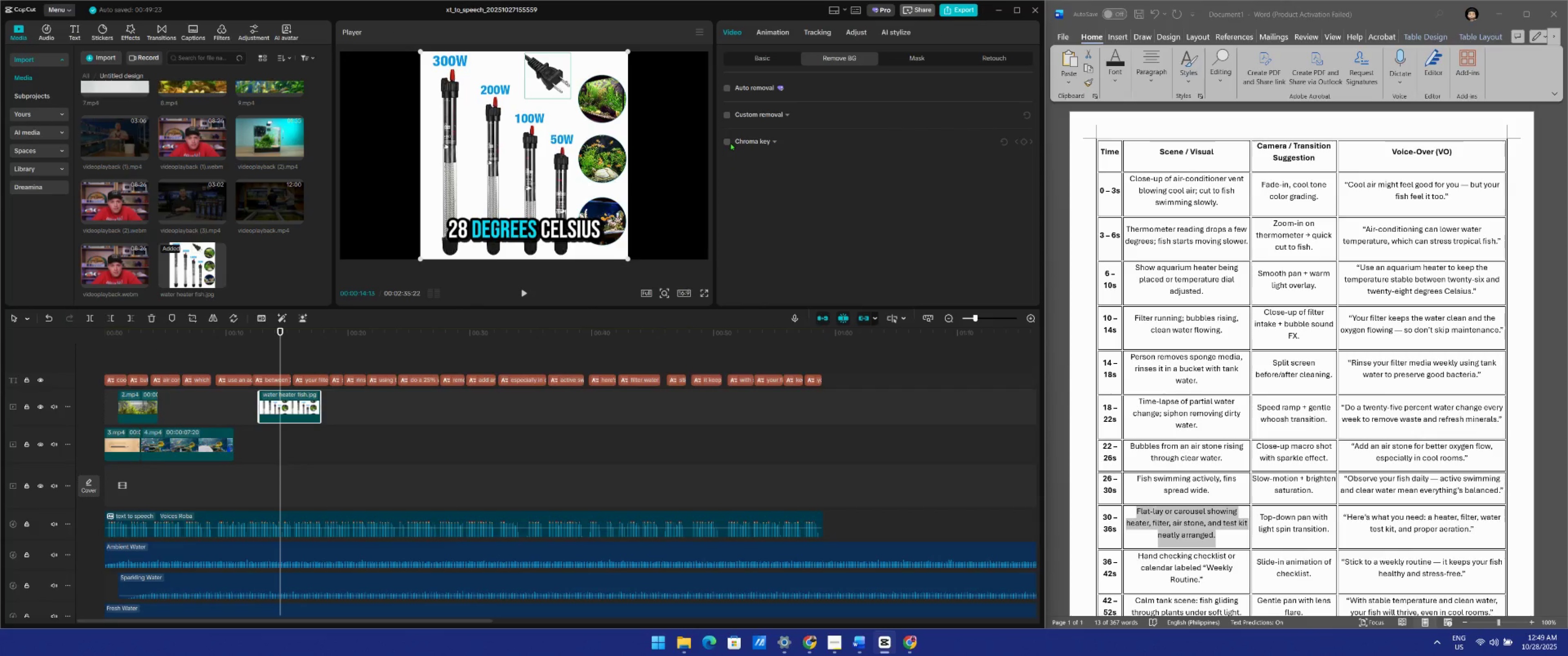 
left_click([729, 140])
 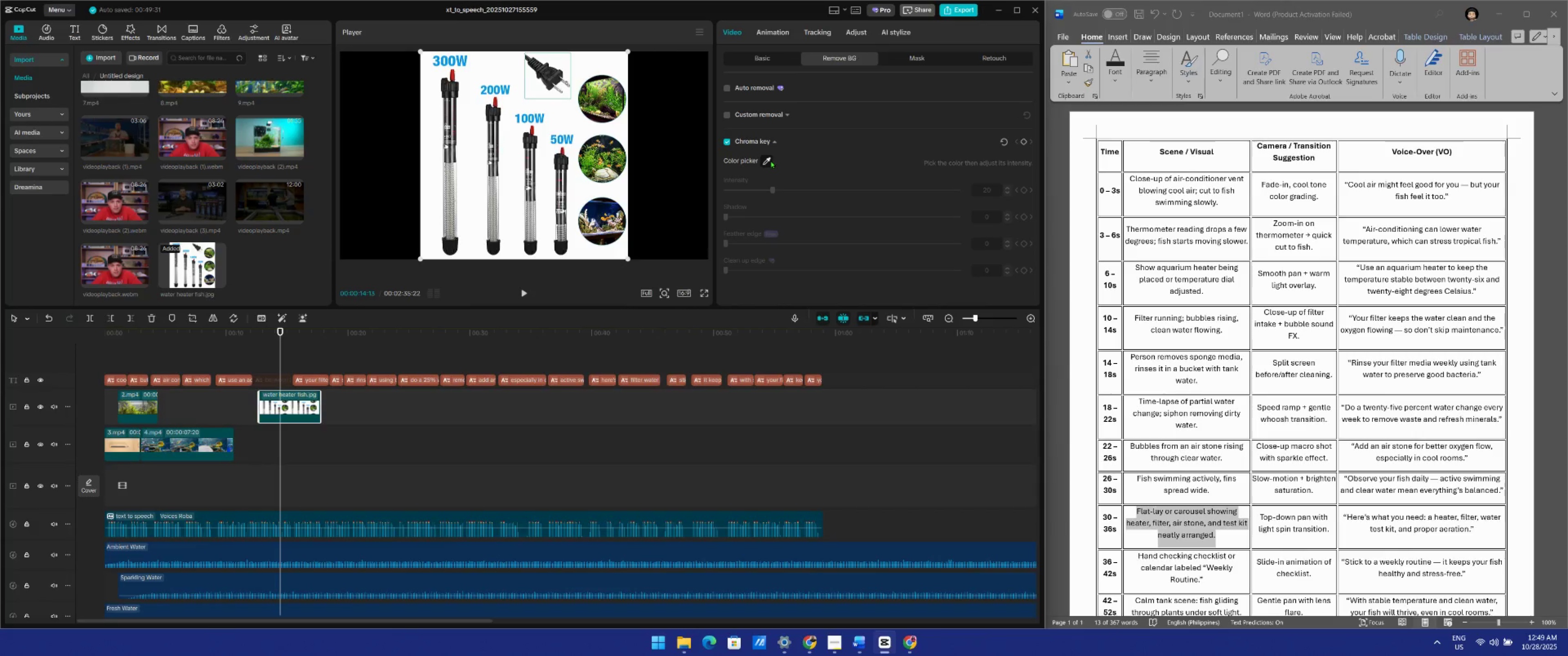 
left_click([765, 160])
 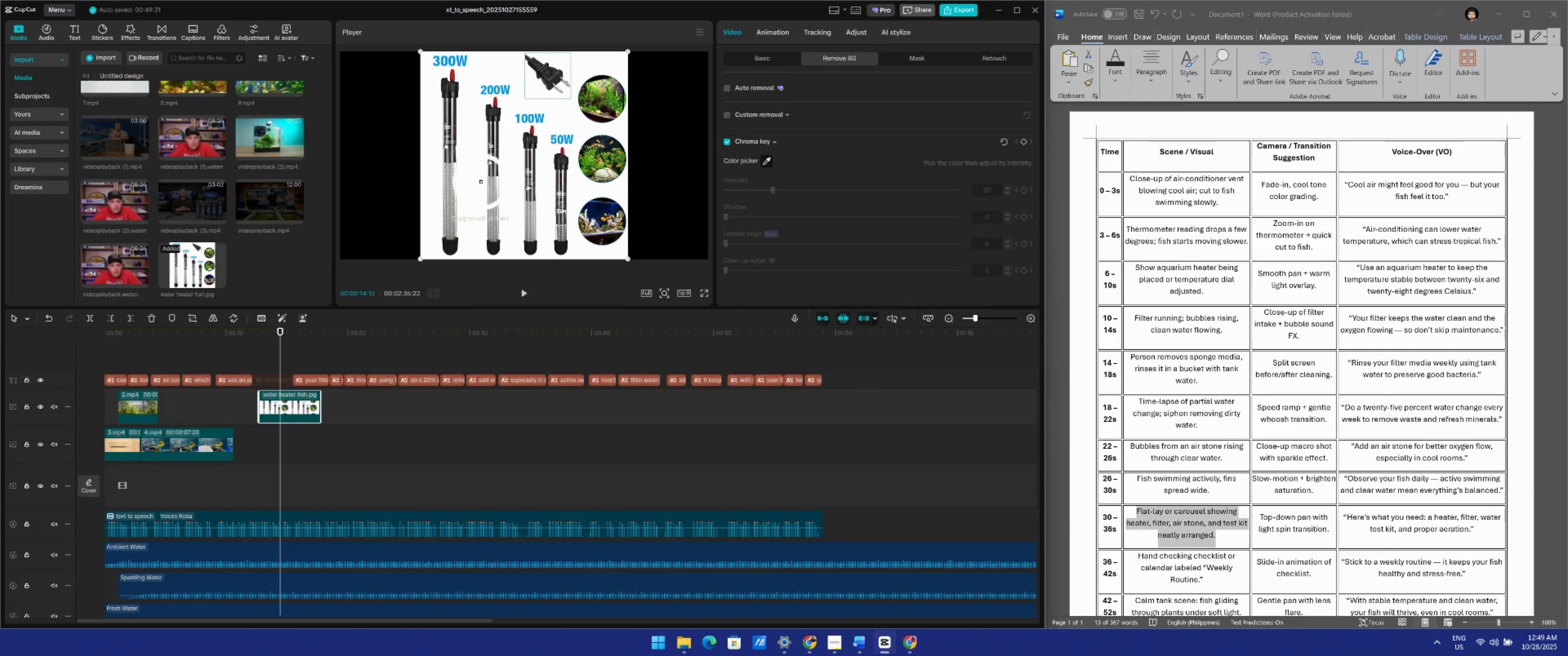 
wait(5.28)
 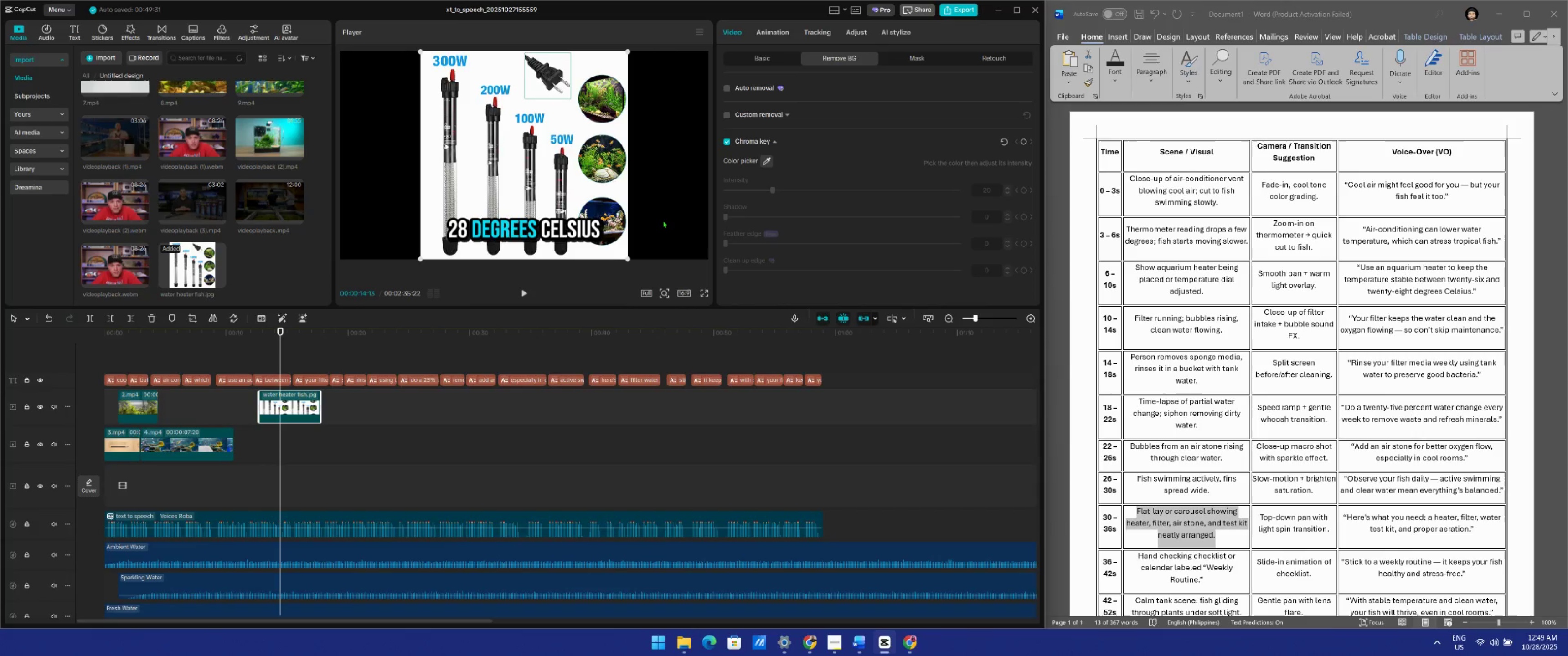 
left_click([467, 176])
 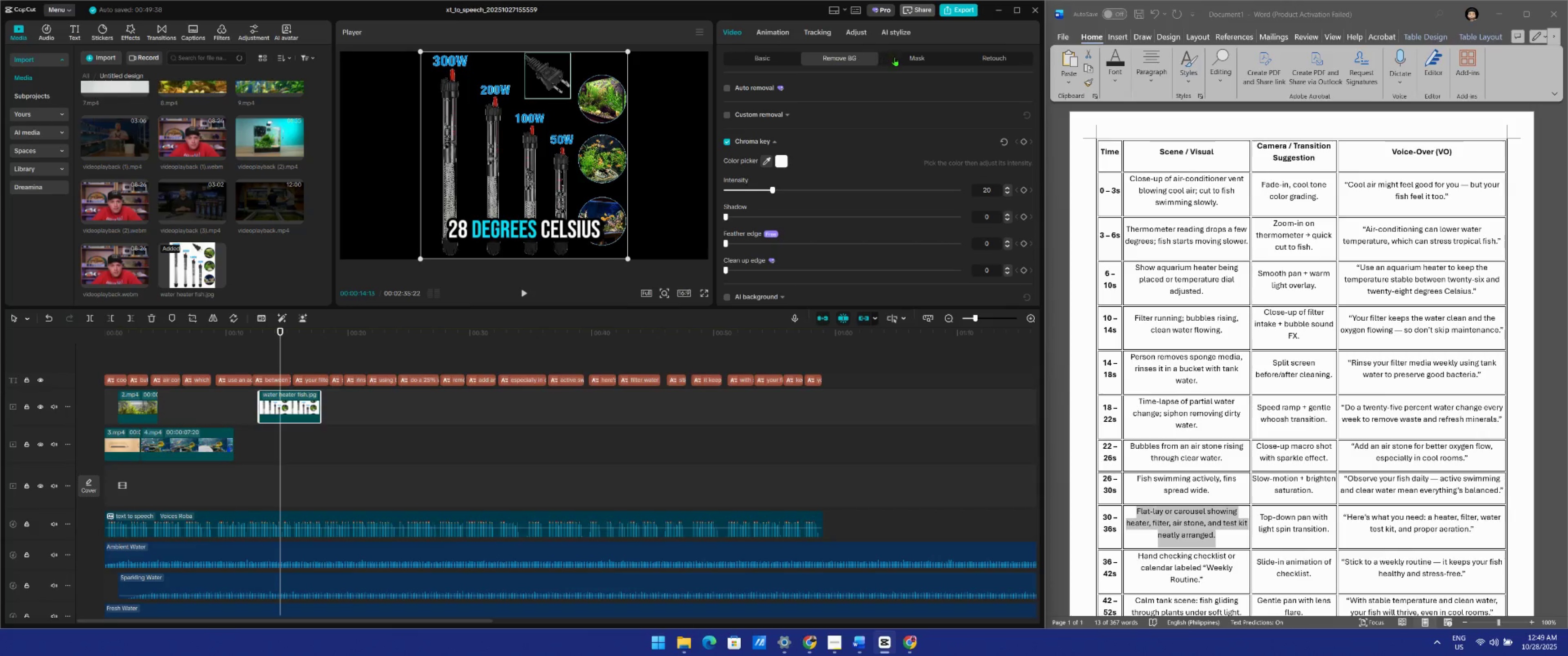 
wait(5.48)
 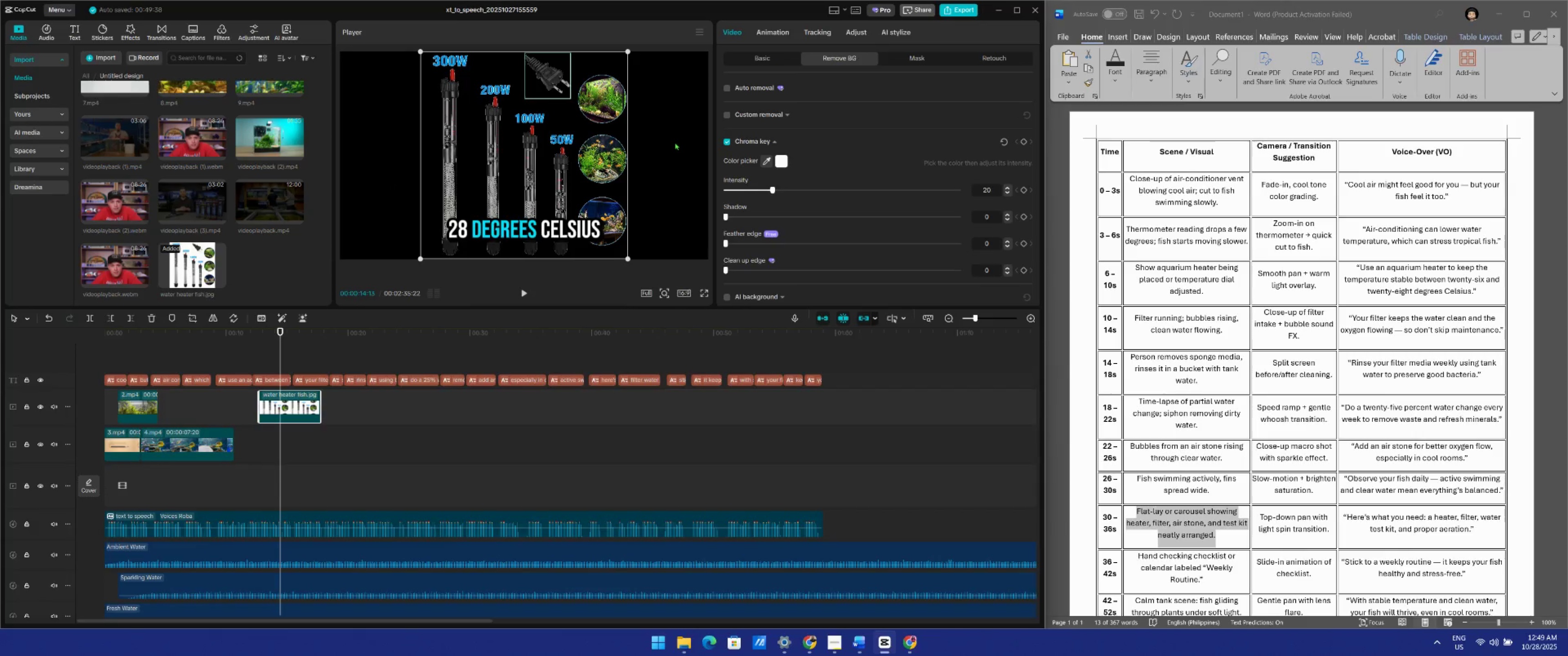 
left_click([761, 58])
 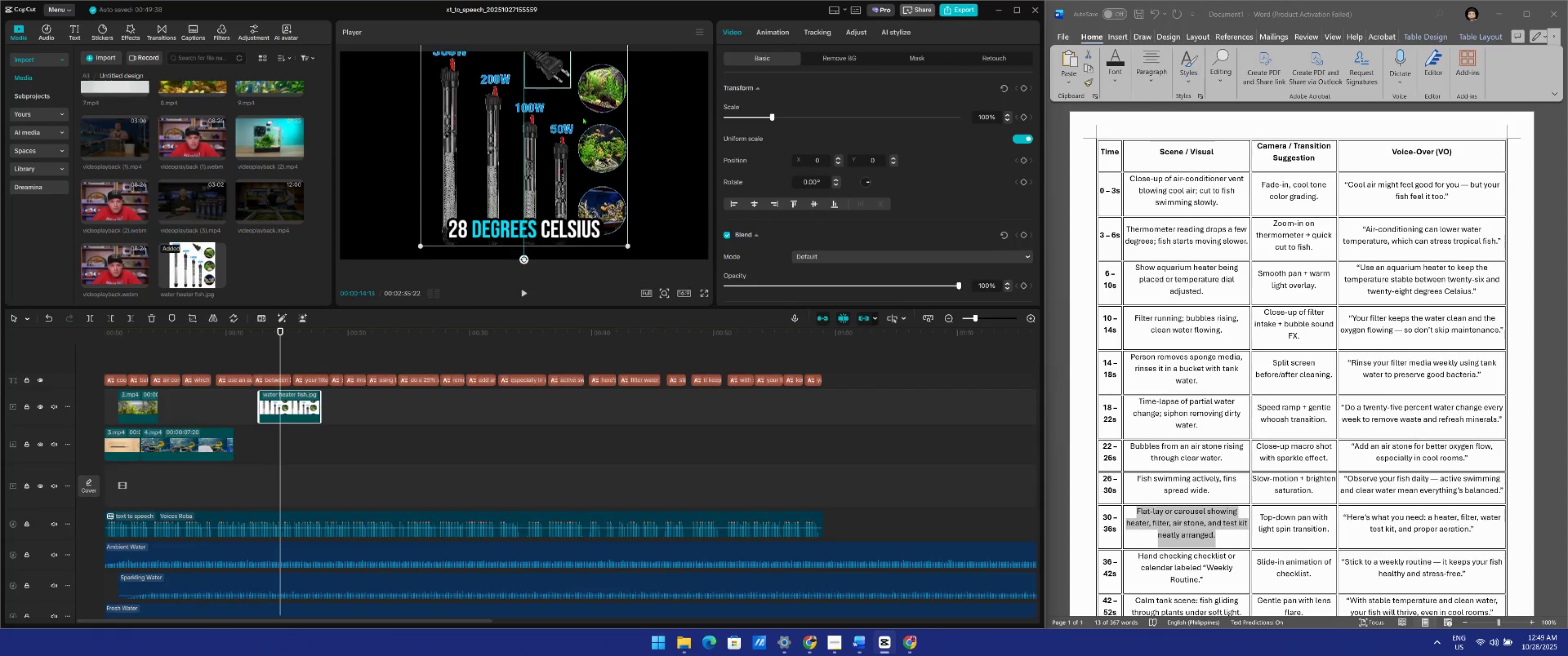 
wait(14.66)
 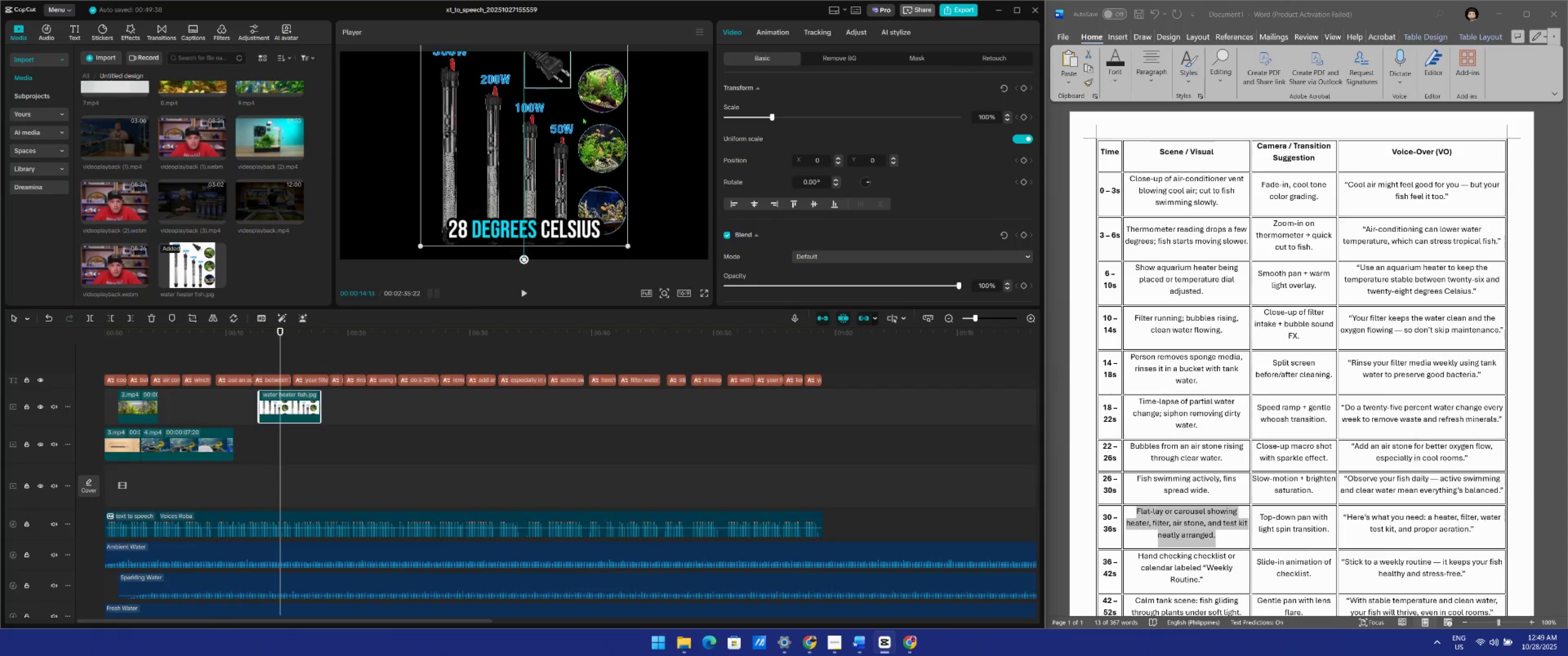 
left_click([846, 61])
 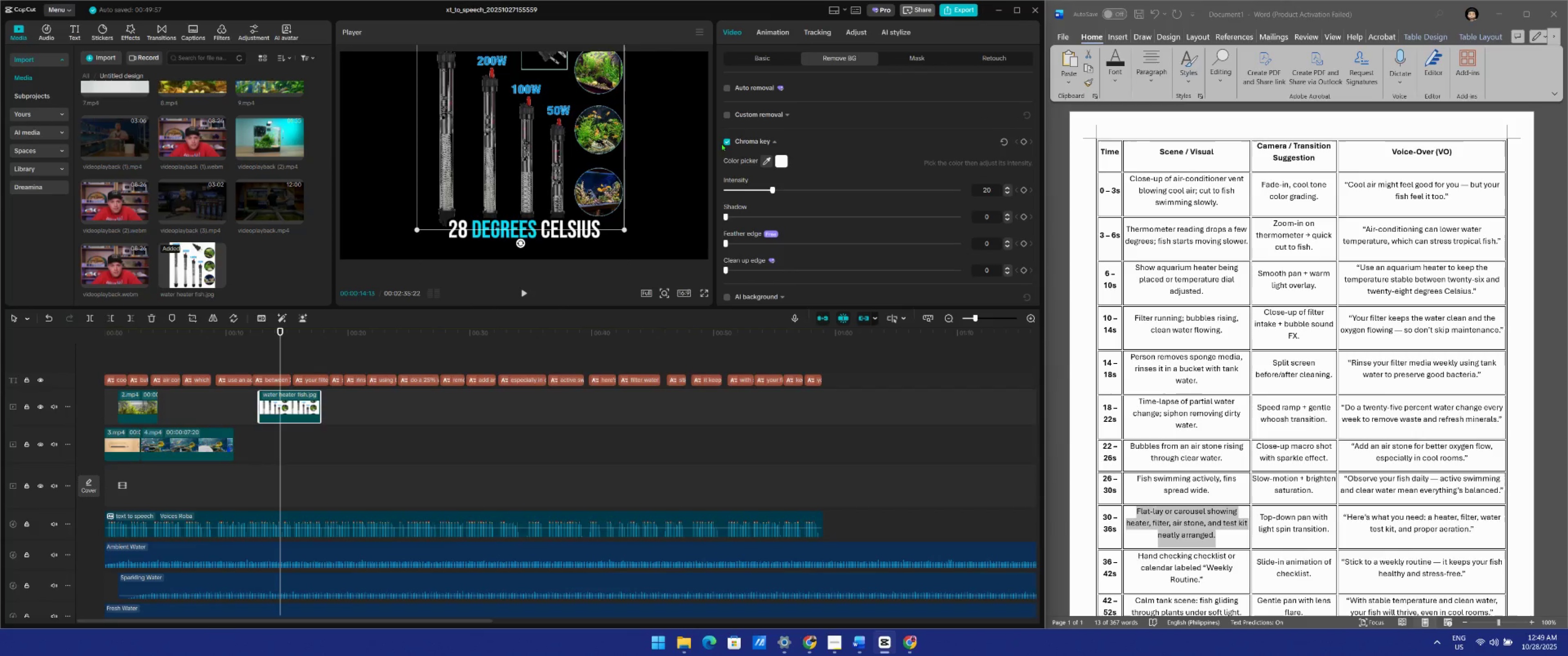 
left_click([725, 142])
 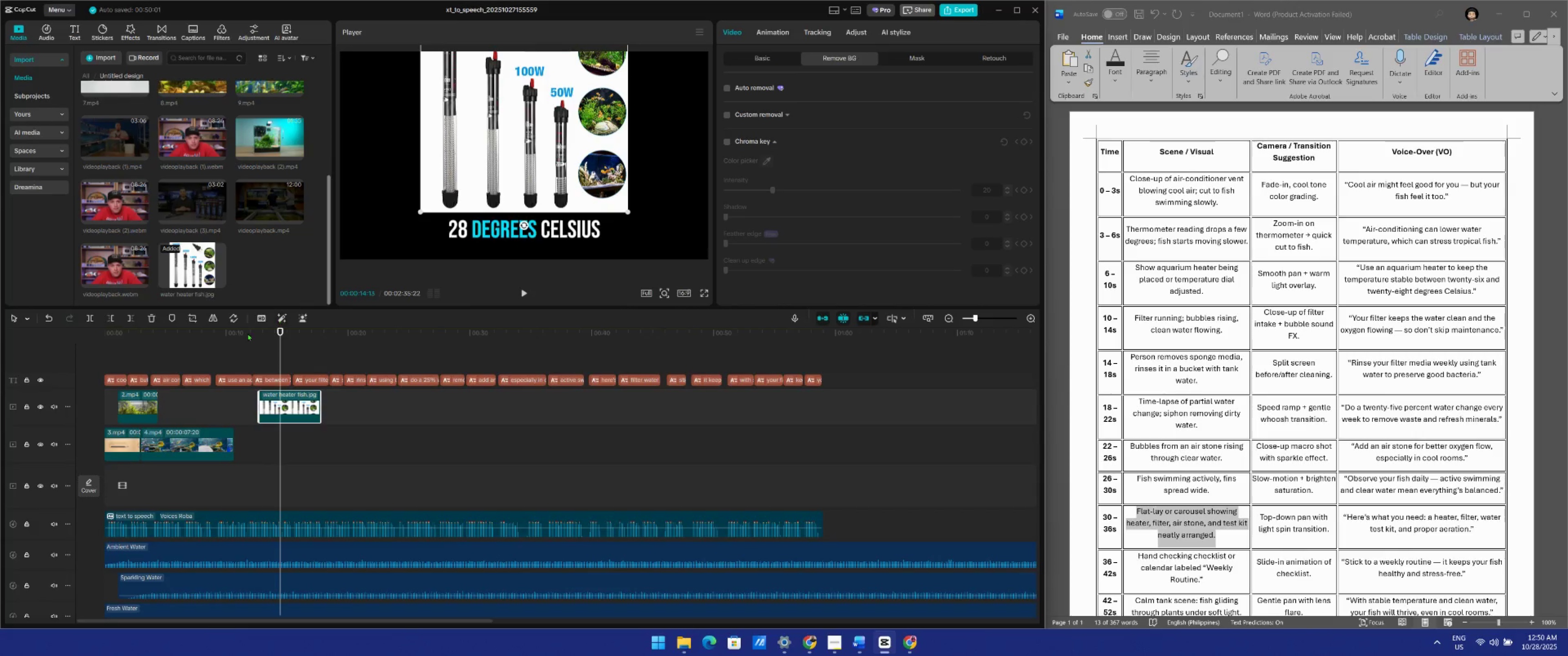 
wait(5.78)
 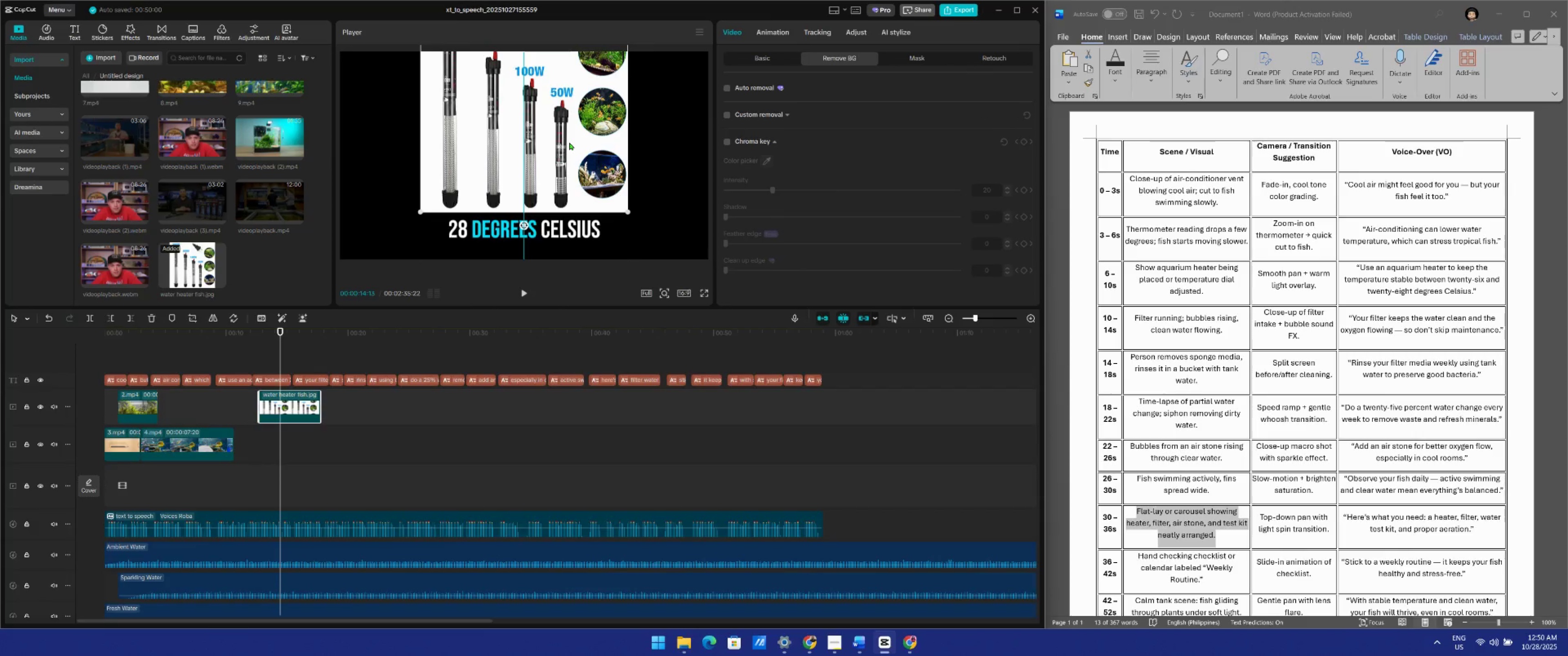 
left_click([188, 319])
 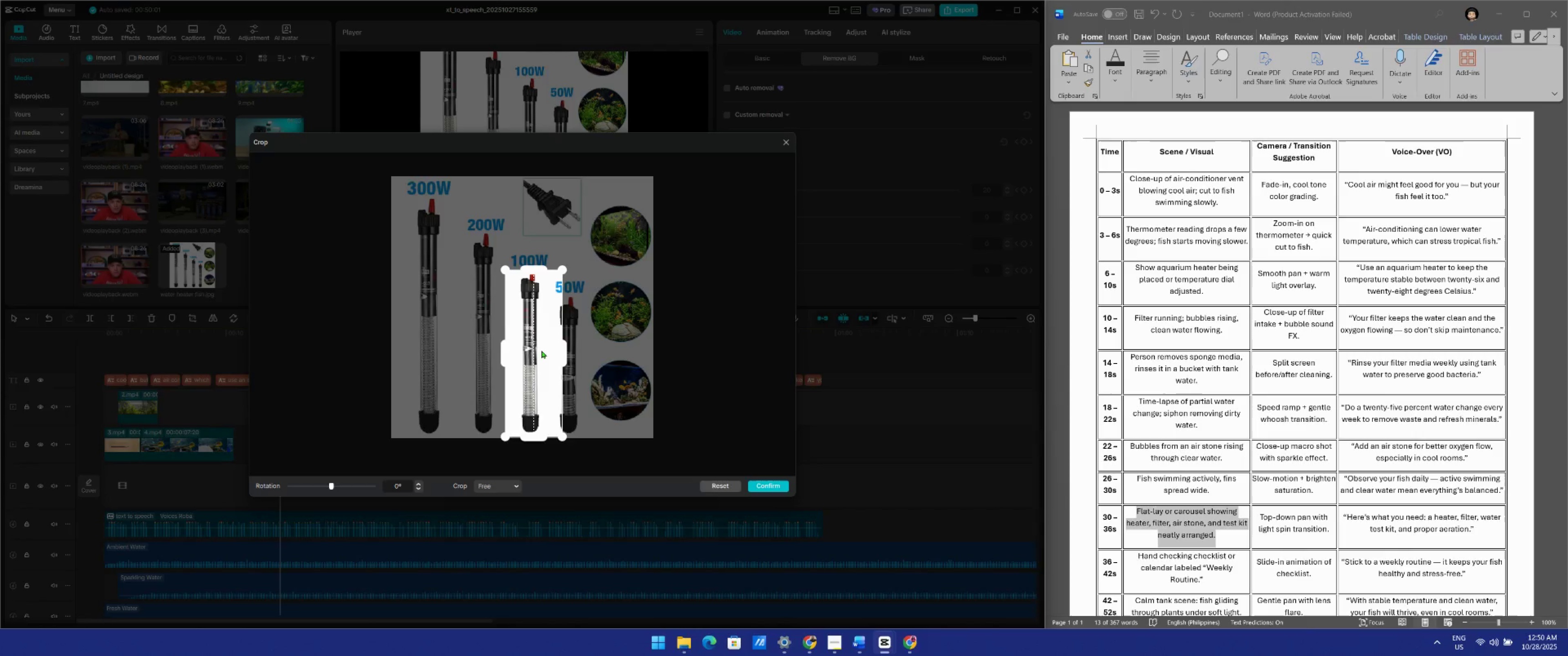 
wait(18.72)
 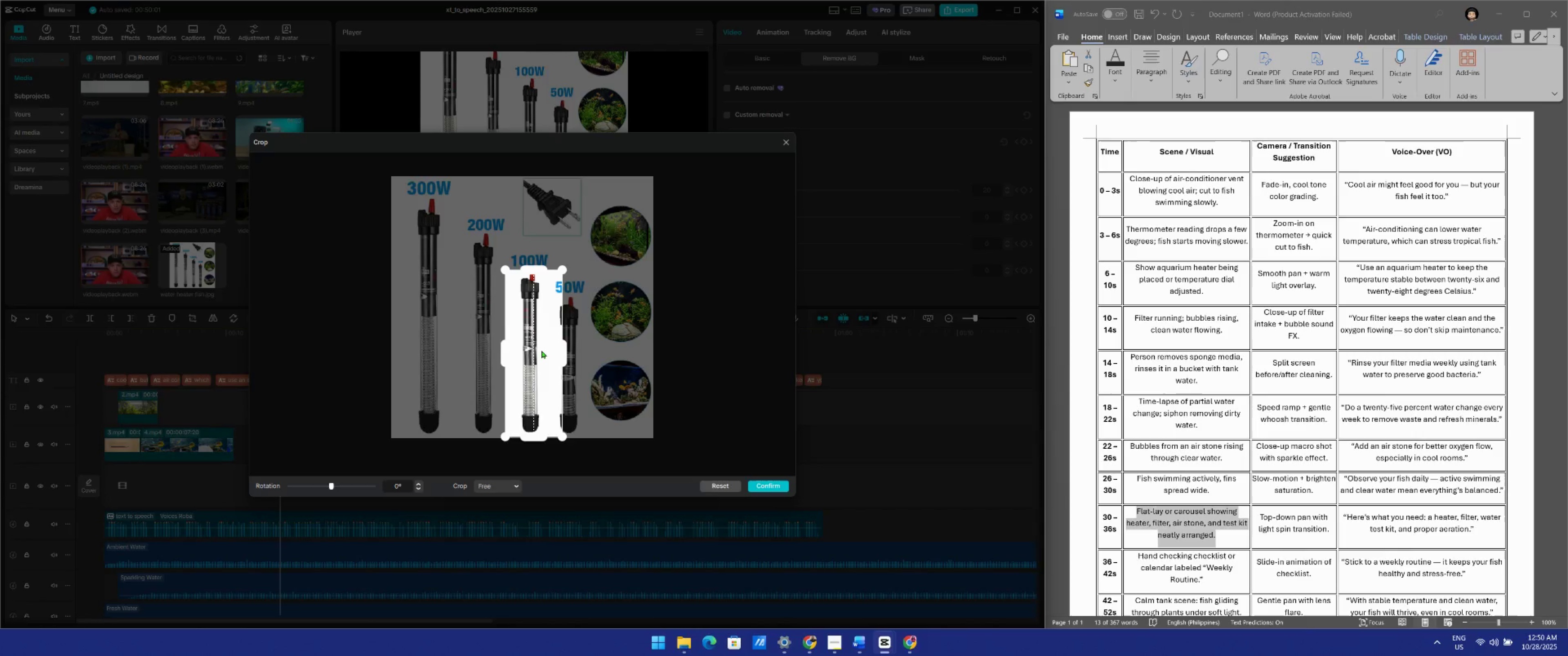 
left_click([759, 486])
 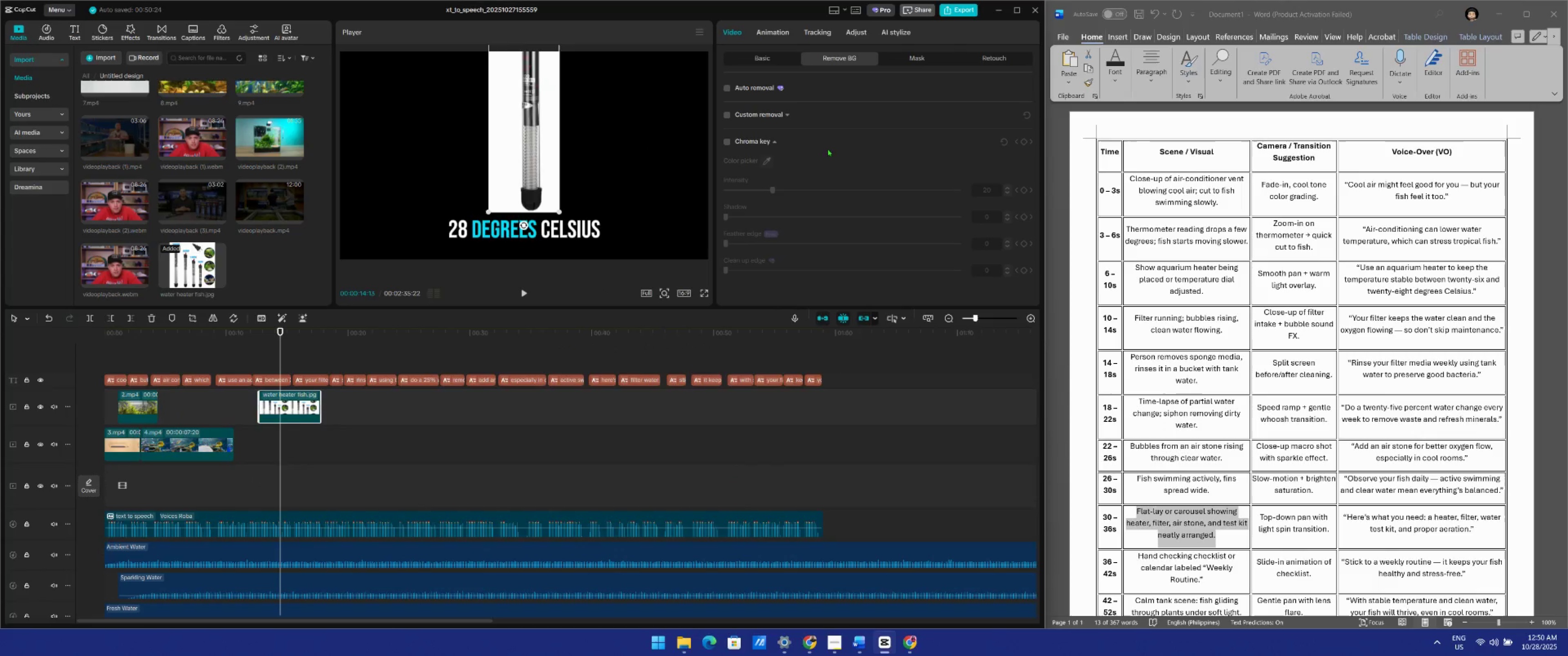 
scroll: coordinate [871, 178], scroll_direction: up, amount: 3.0
 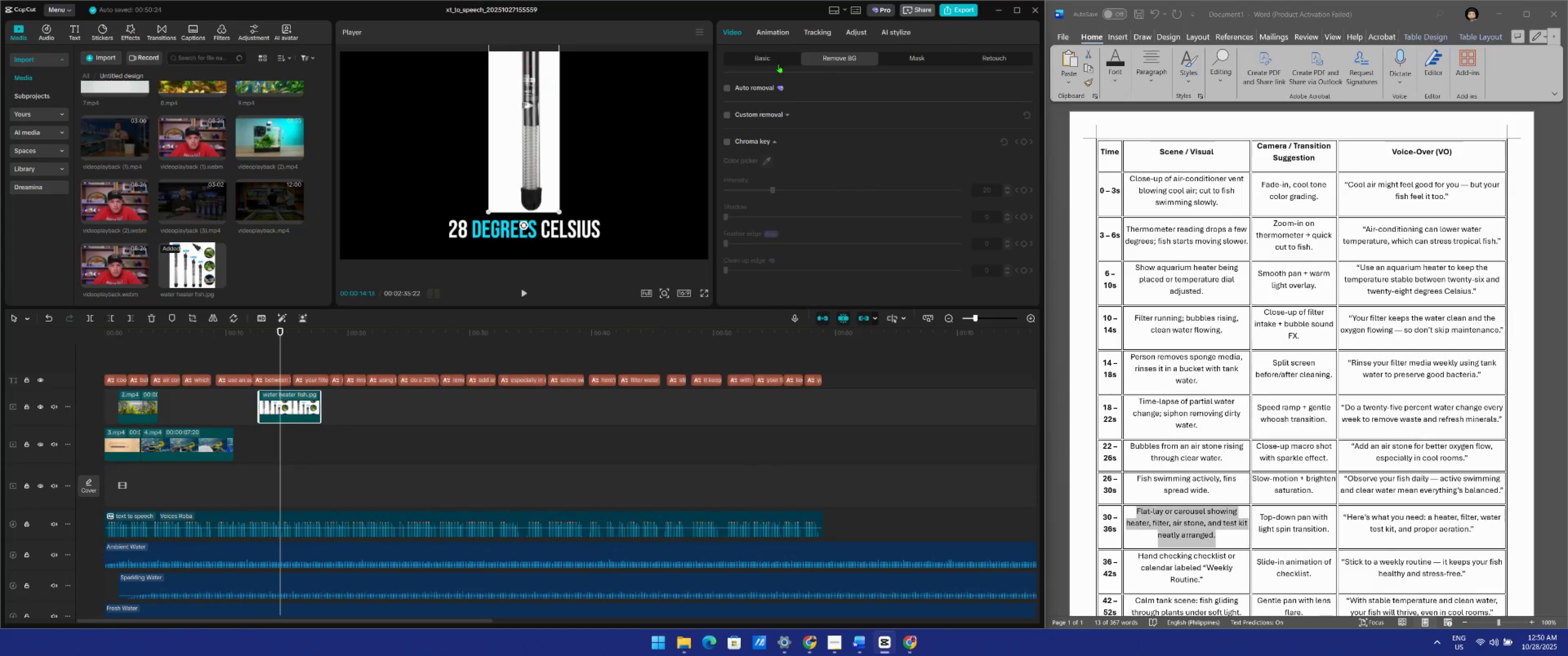 
left_click([769, 56])
 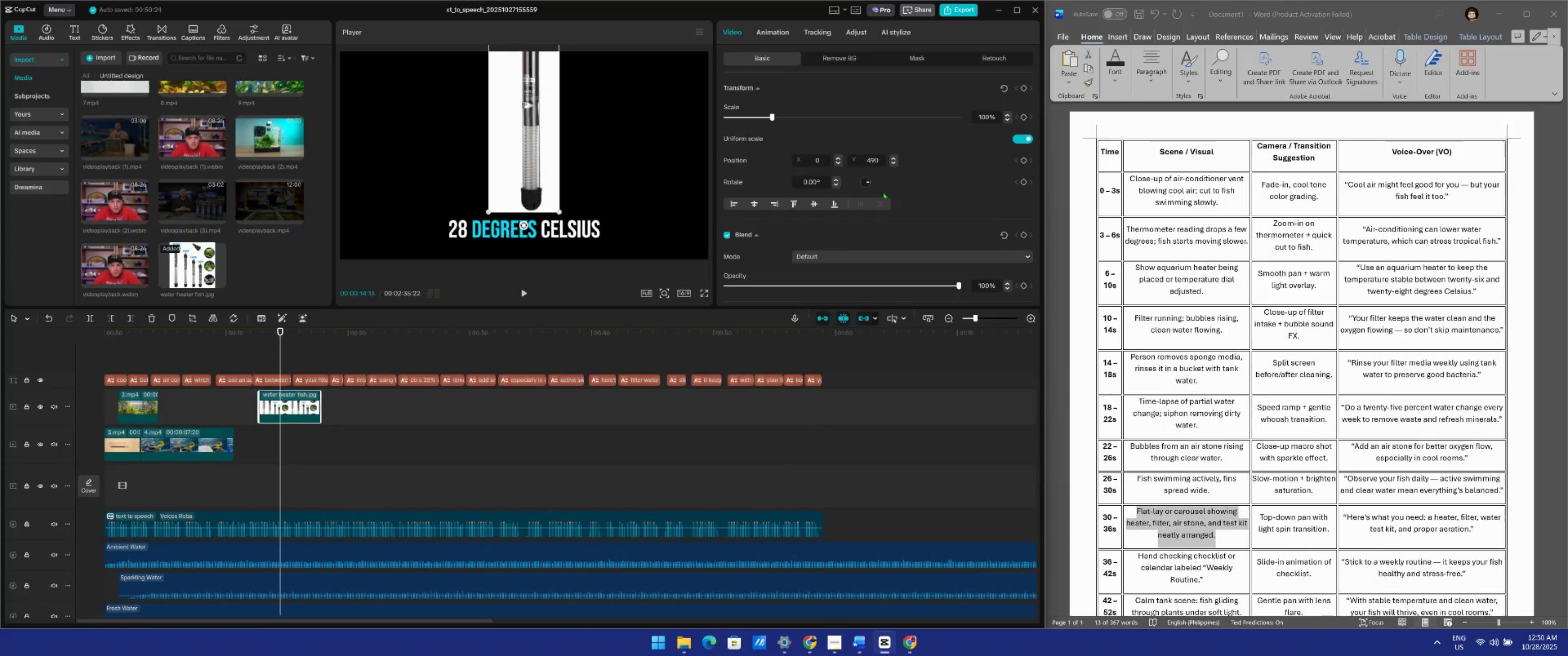 
scroll: coordinate [899, 208], scroll_direction: up, amount: 2.0
 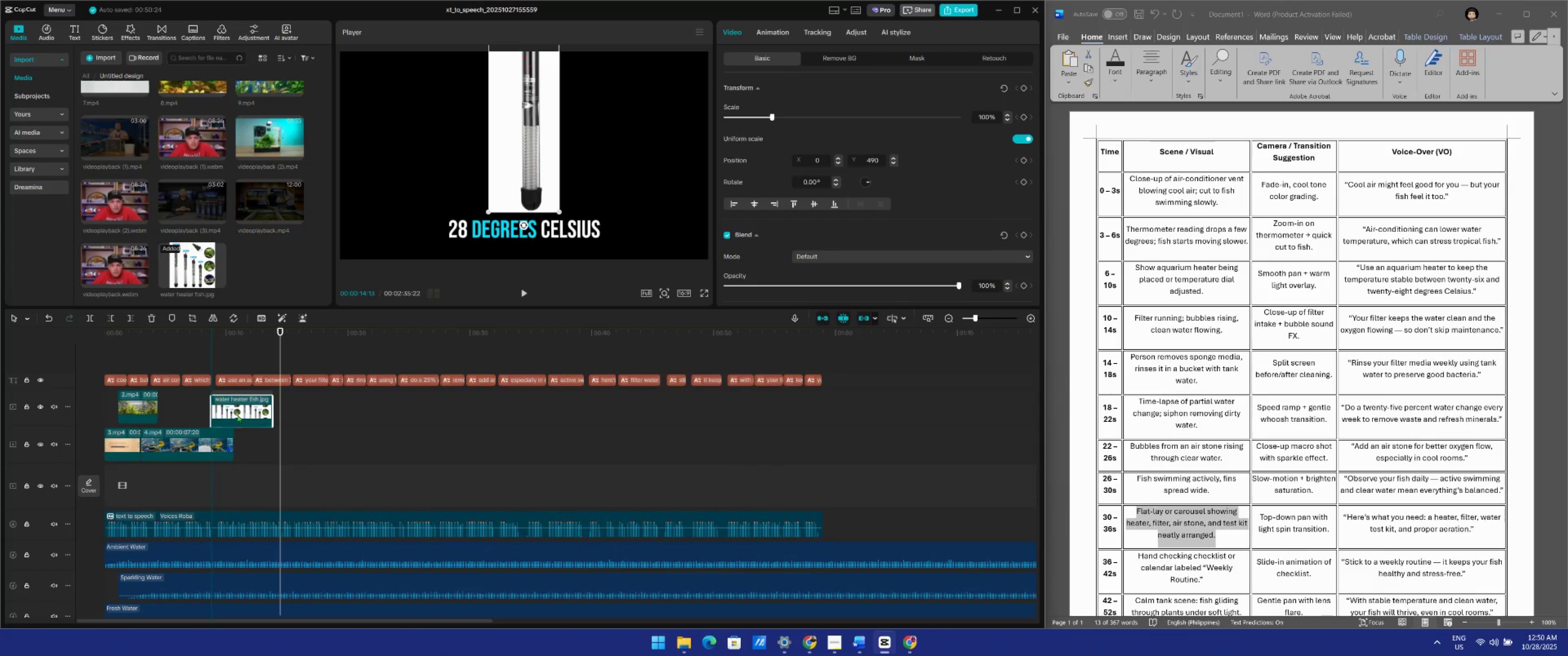 
left_click([220, 328])
 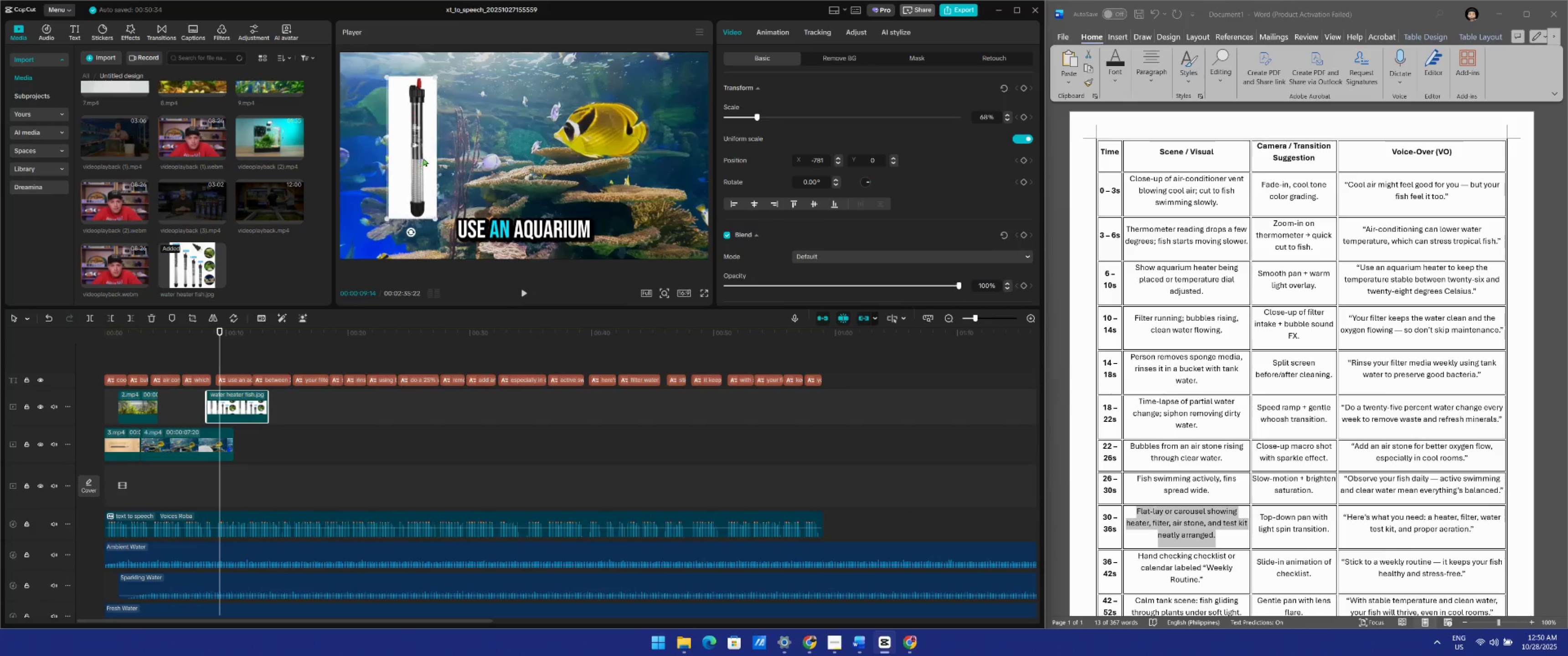 
wait(9.59)
 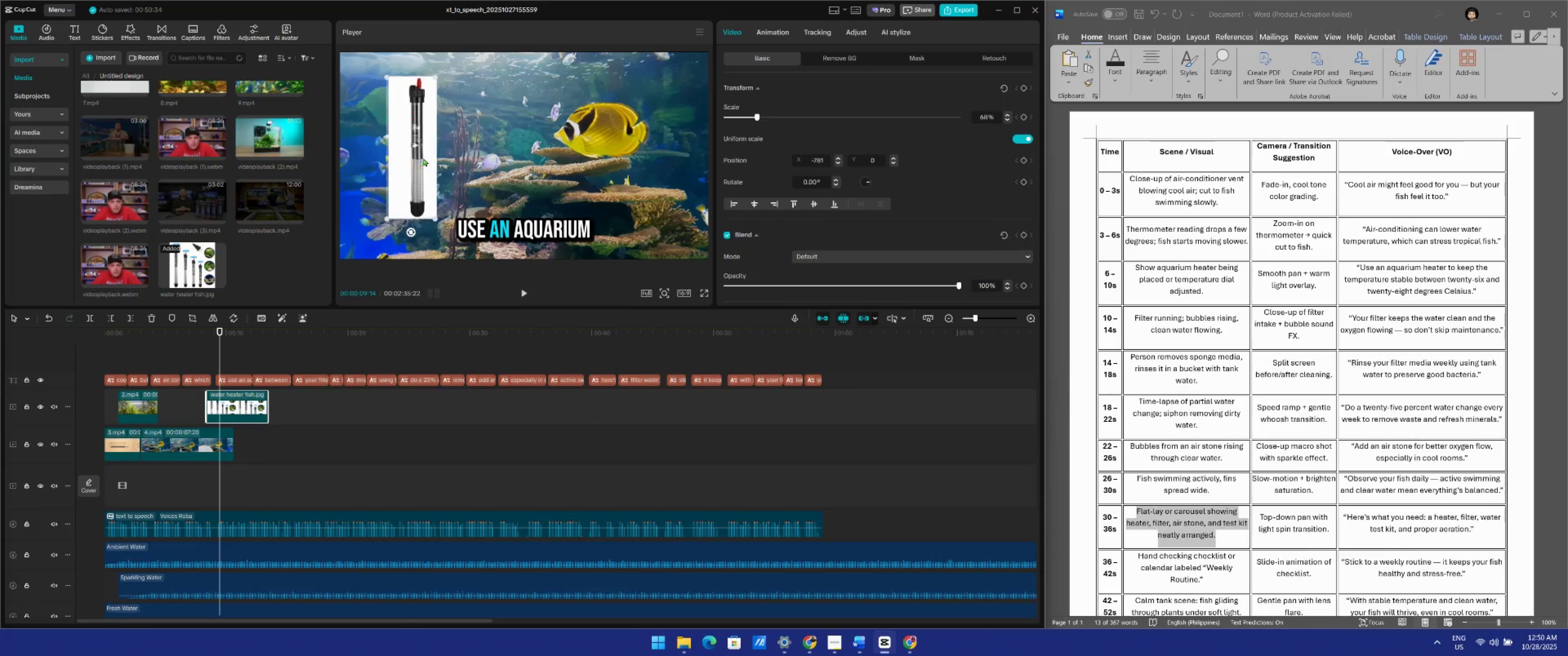 
left_click([913, 296])
 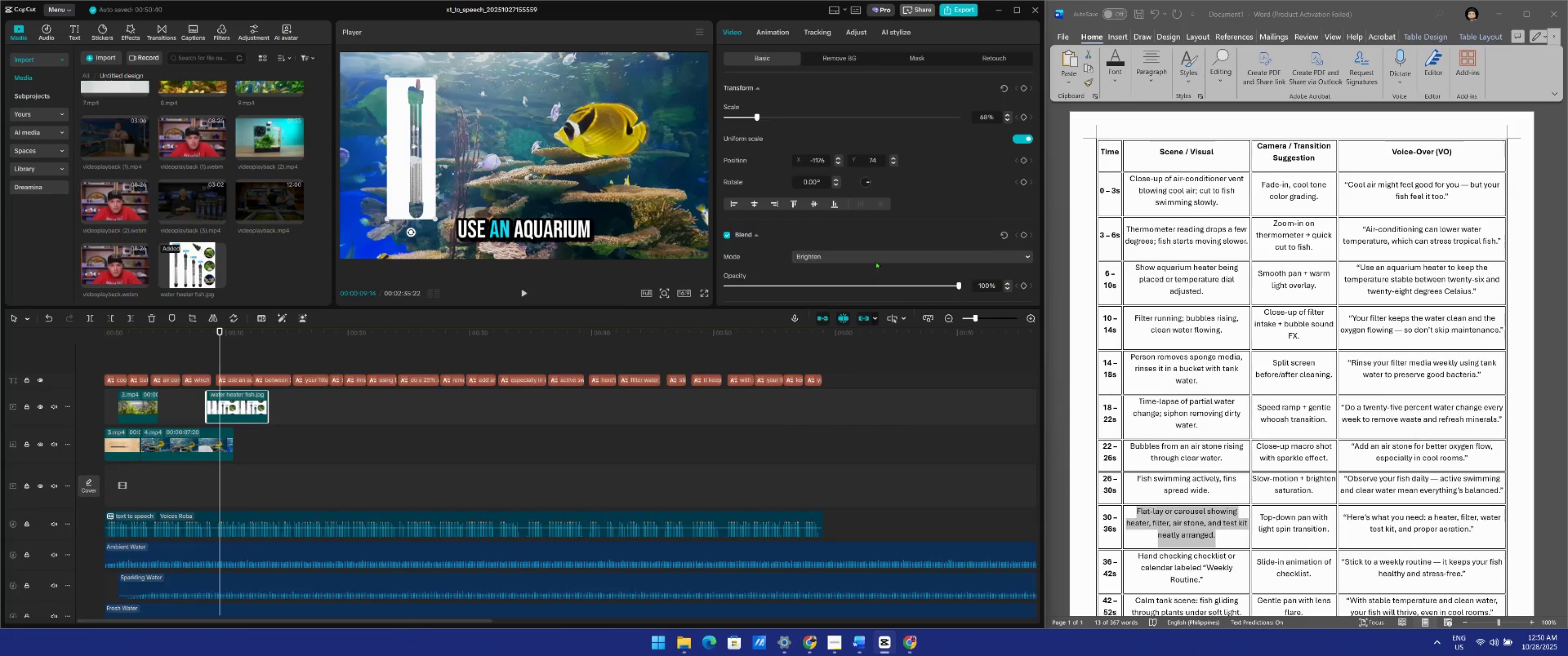 
left_click([875, 261])
 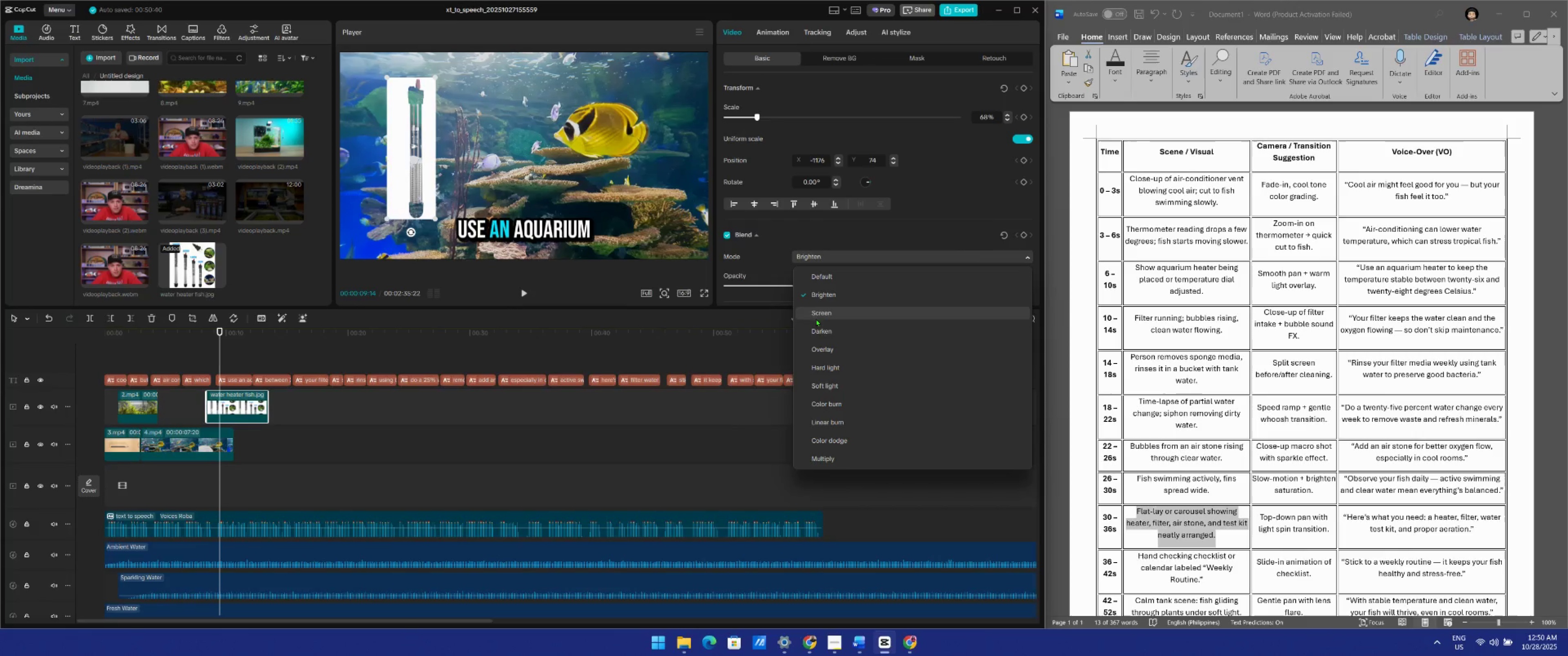 
left_click([817, 314])
 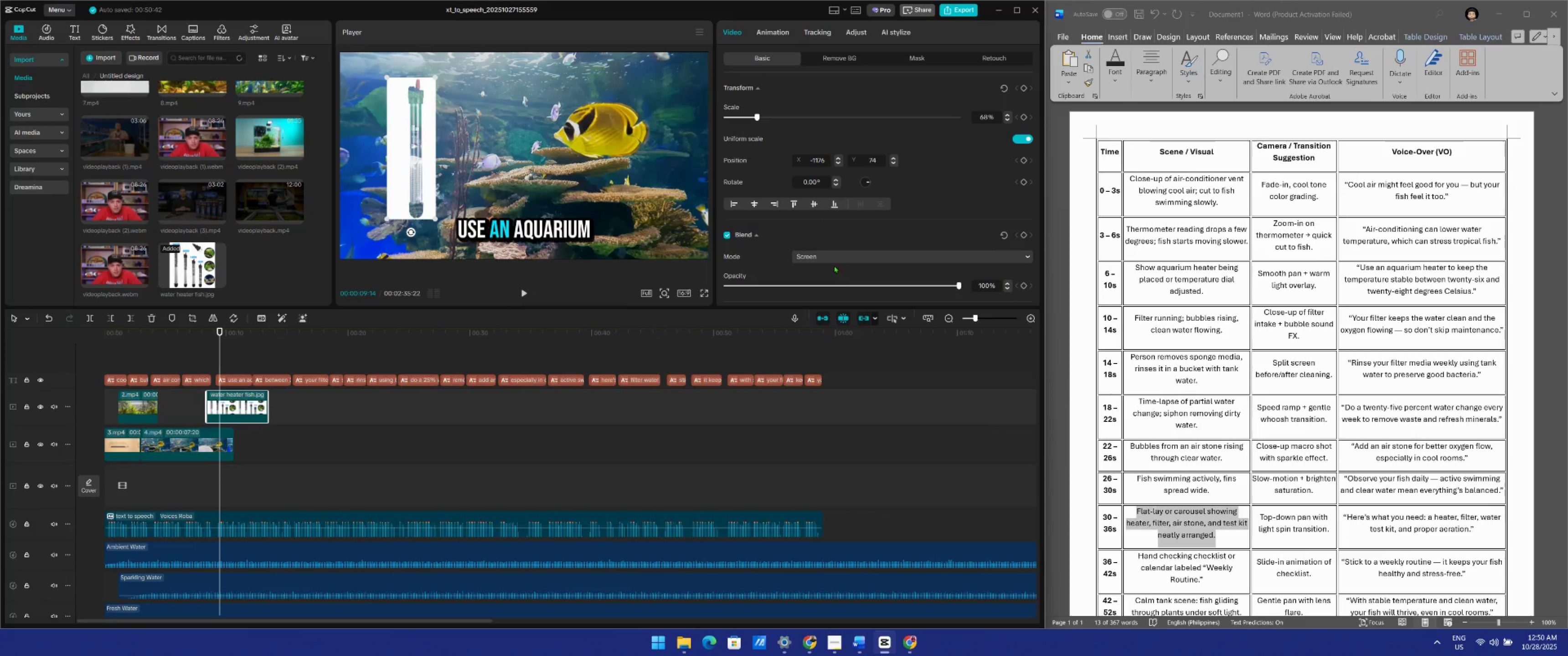 
left_click([836, 257])
 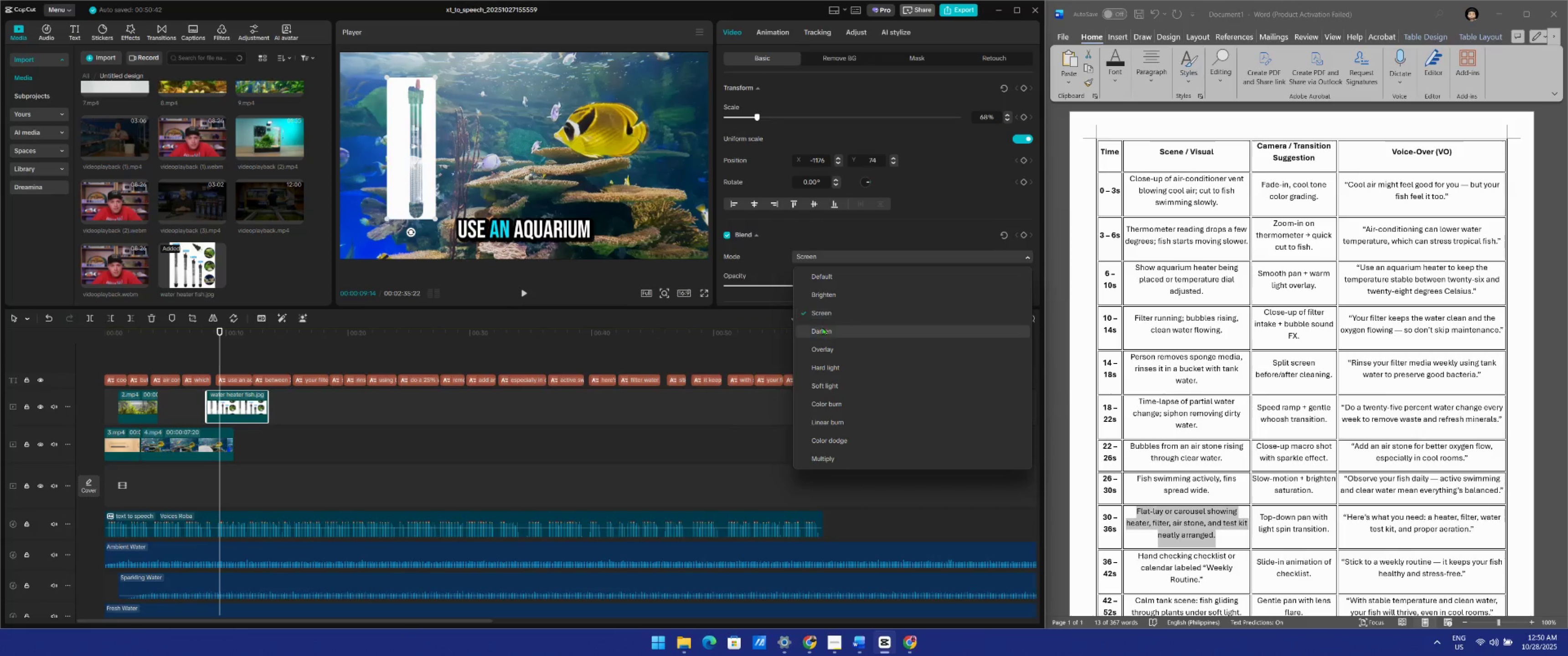 
left_click([822, 328])
 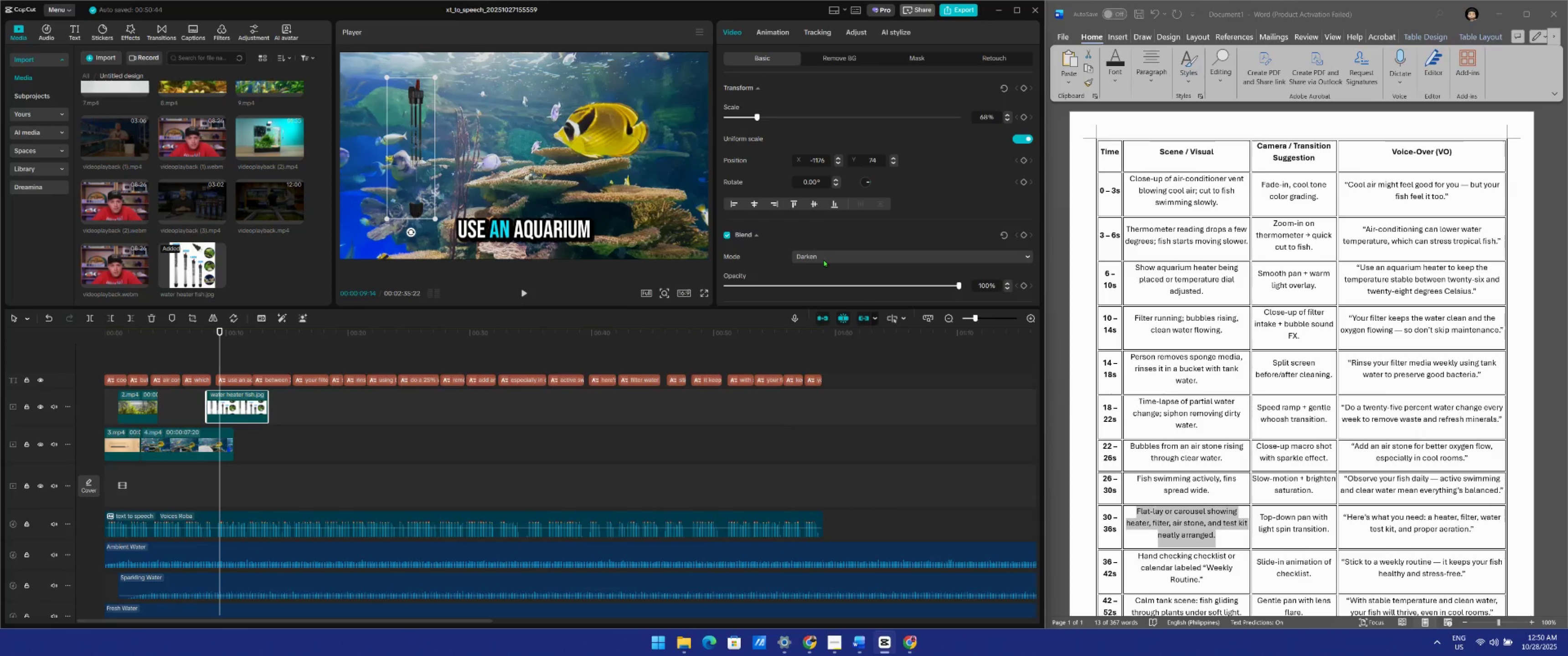 
left_click([824, 257])
 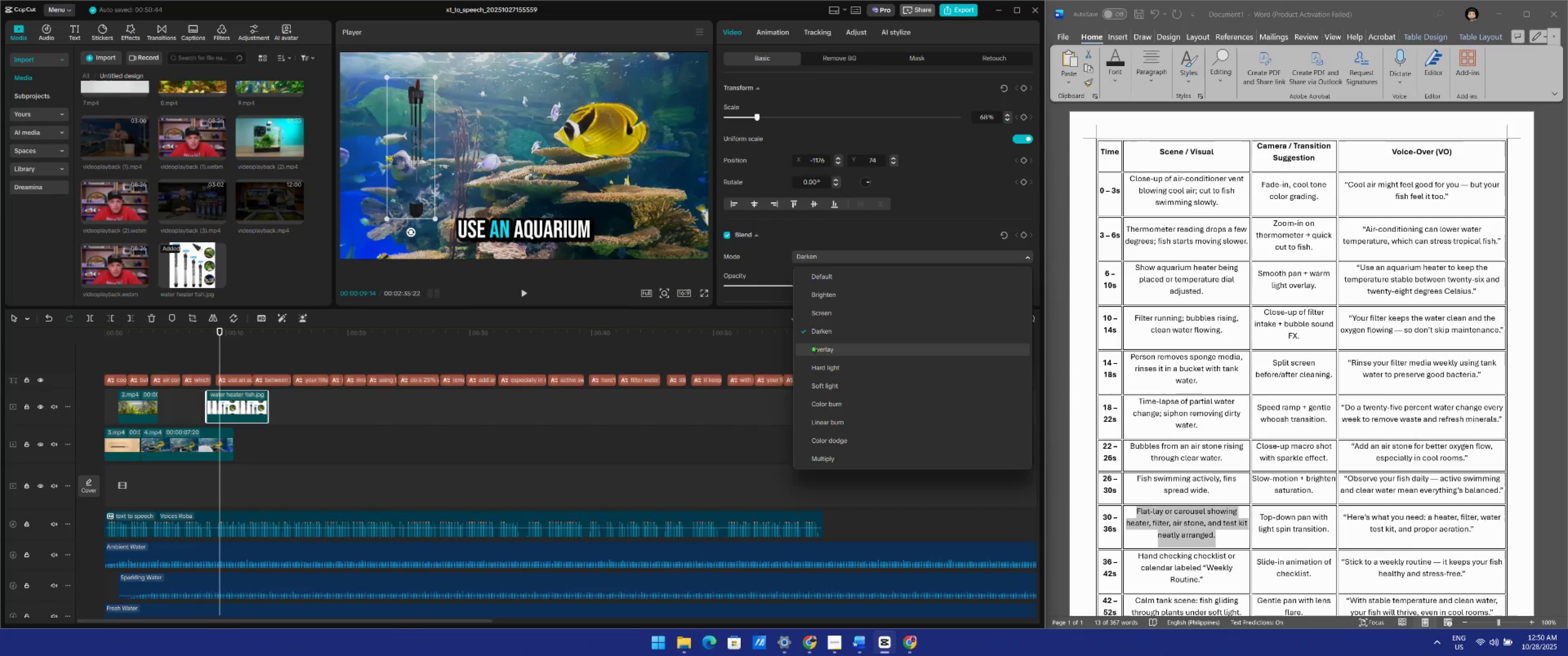 
left_click([812, 346])
 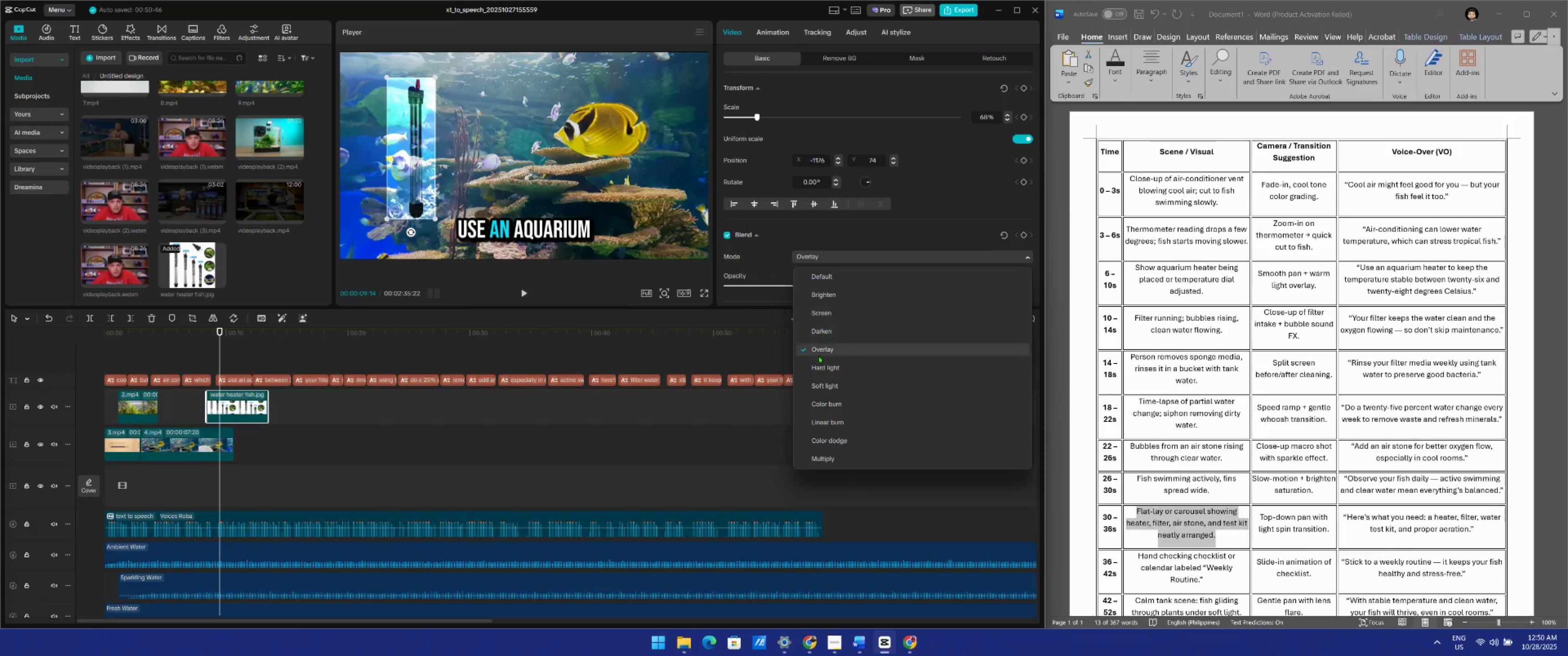 
left_click([818, 362])
 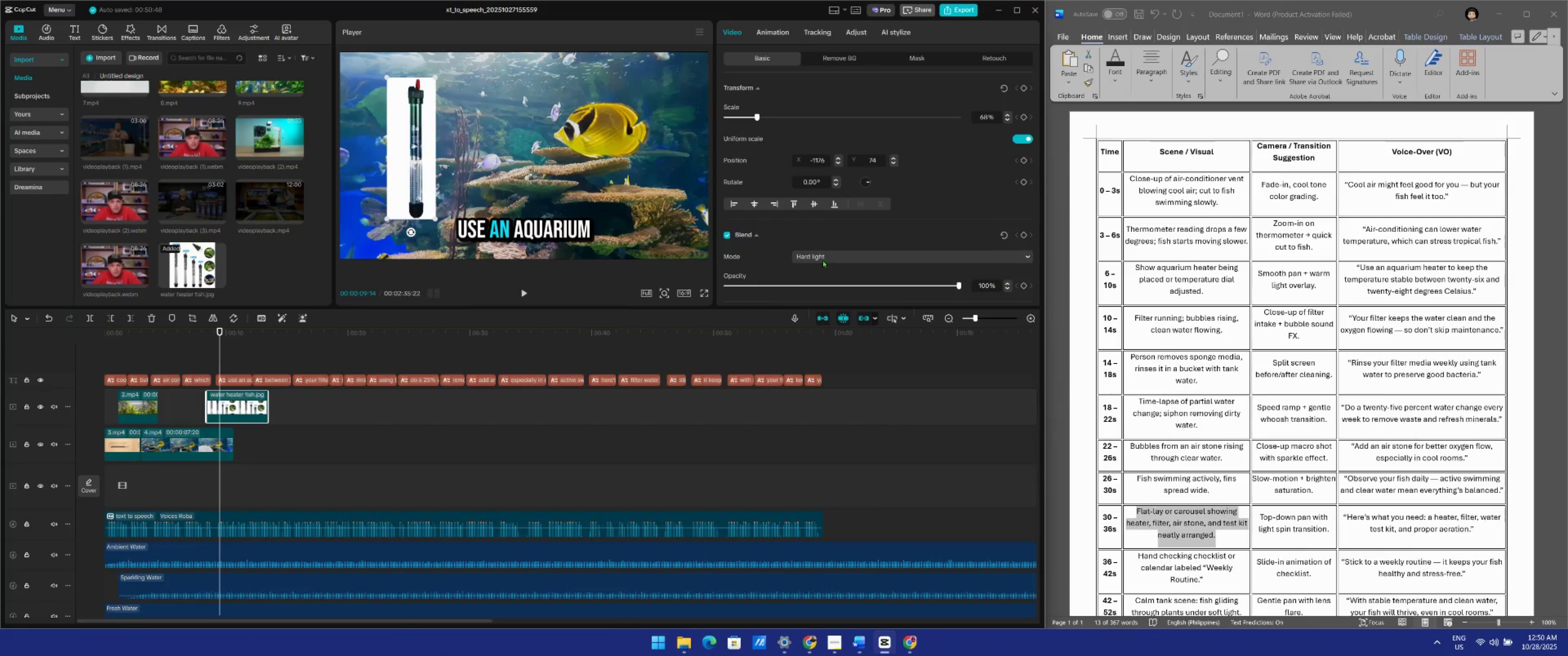 
left_click([825, 256])
 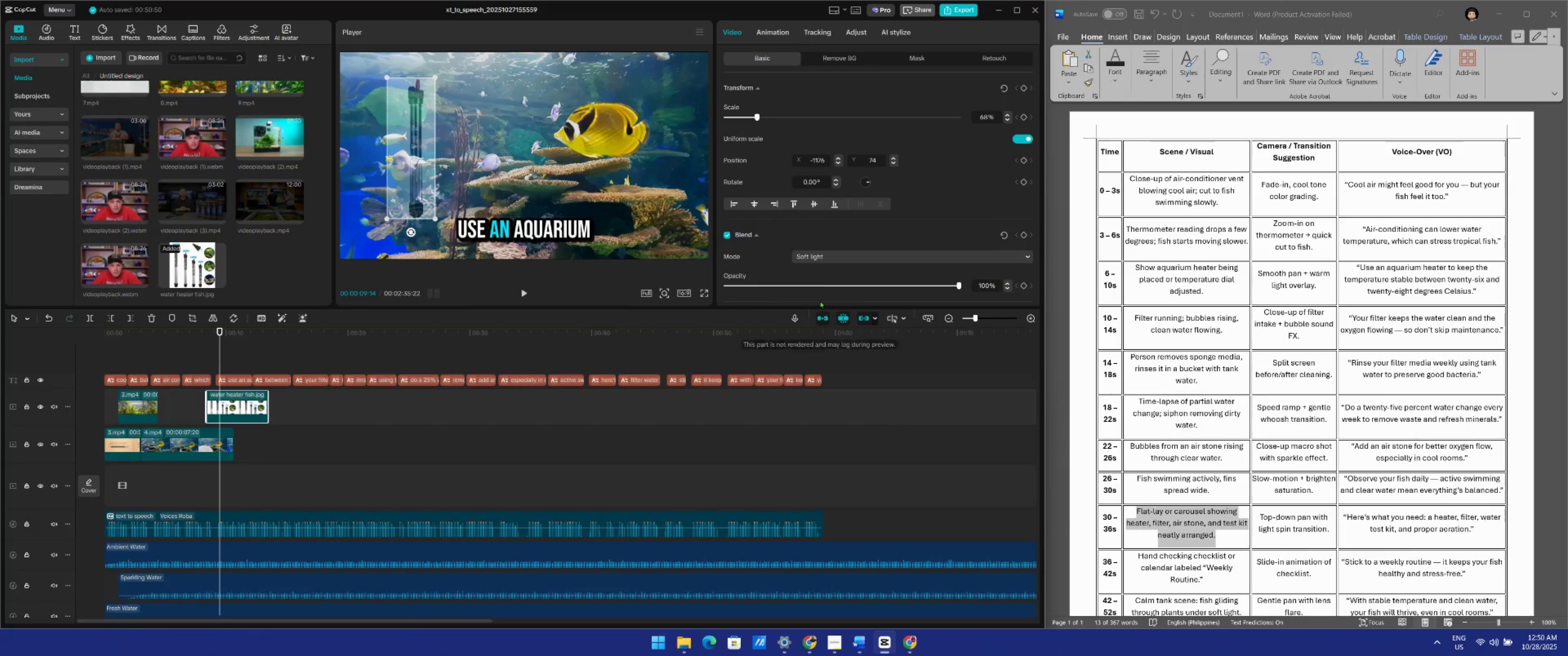 
left_click([832, 261])
 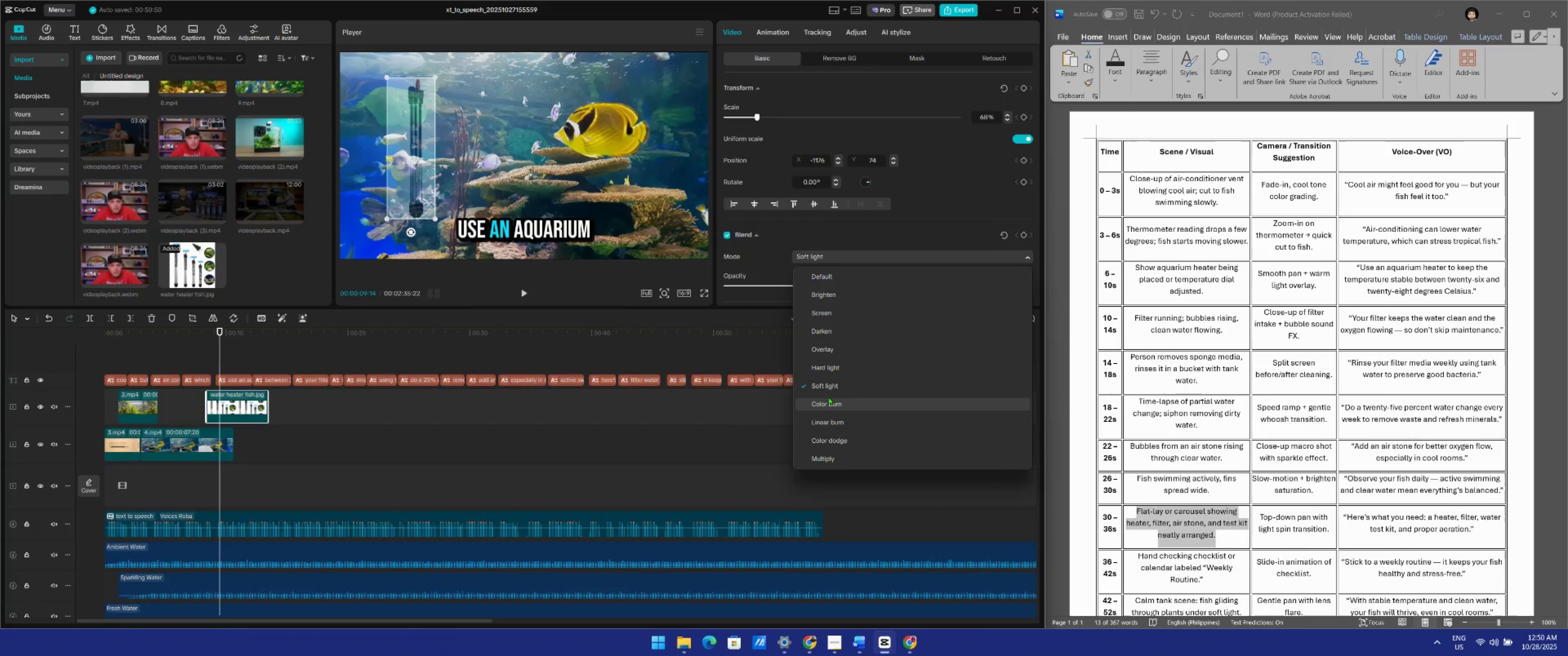 
left_click([826, 403])
 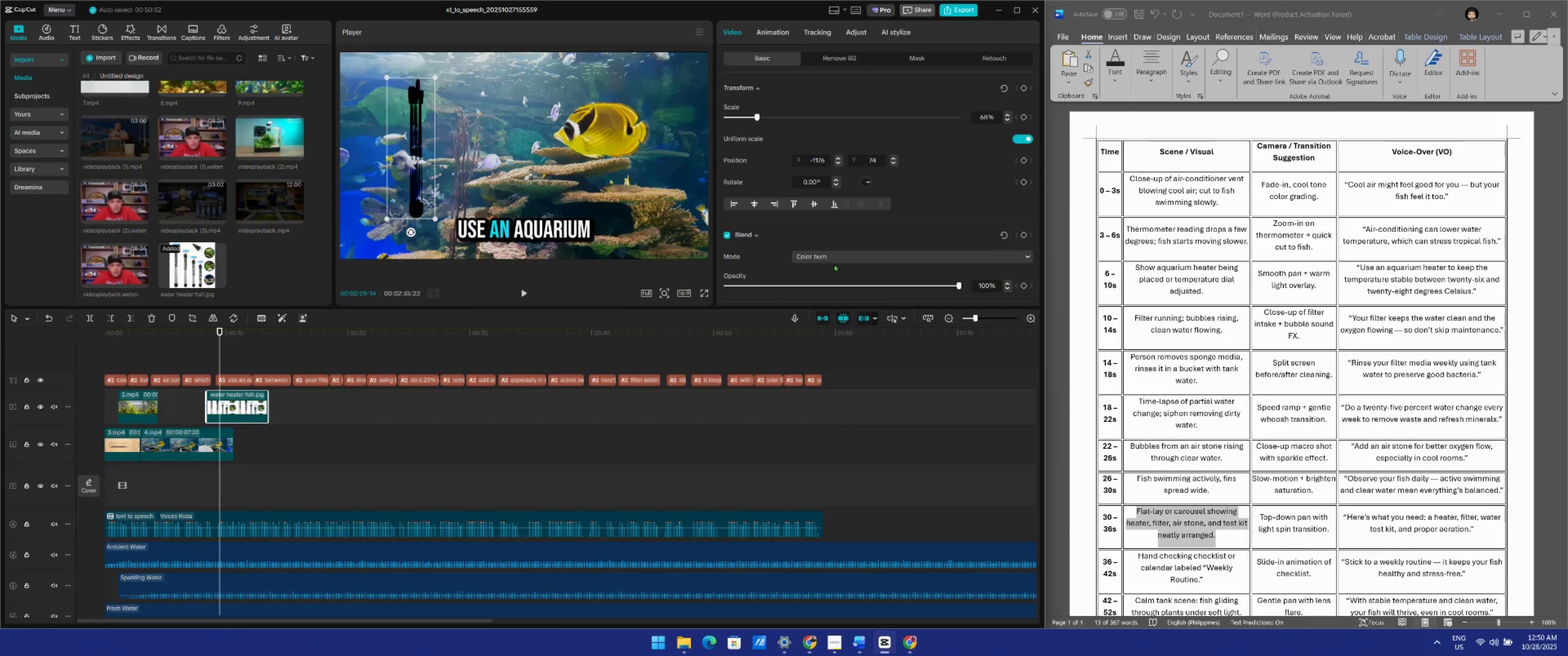 
left_click([838, 256])
 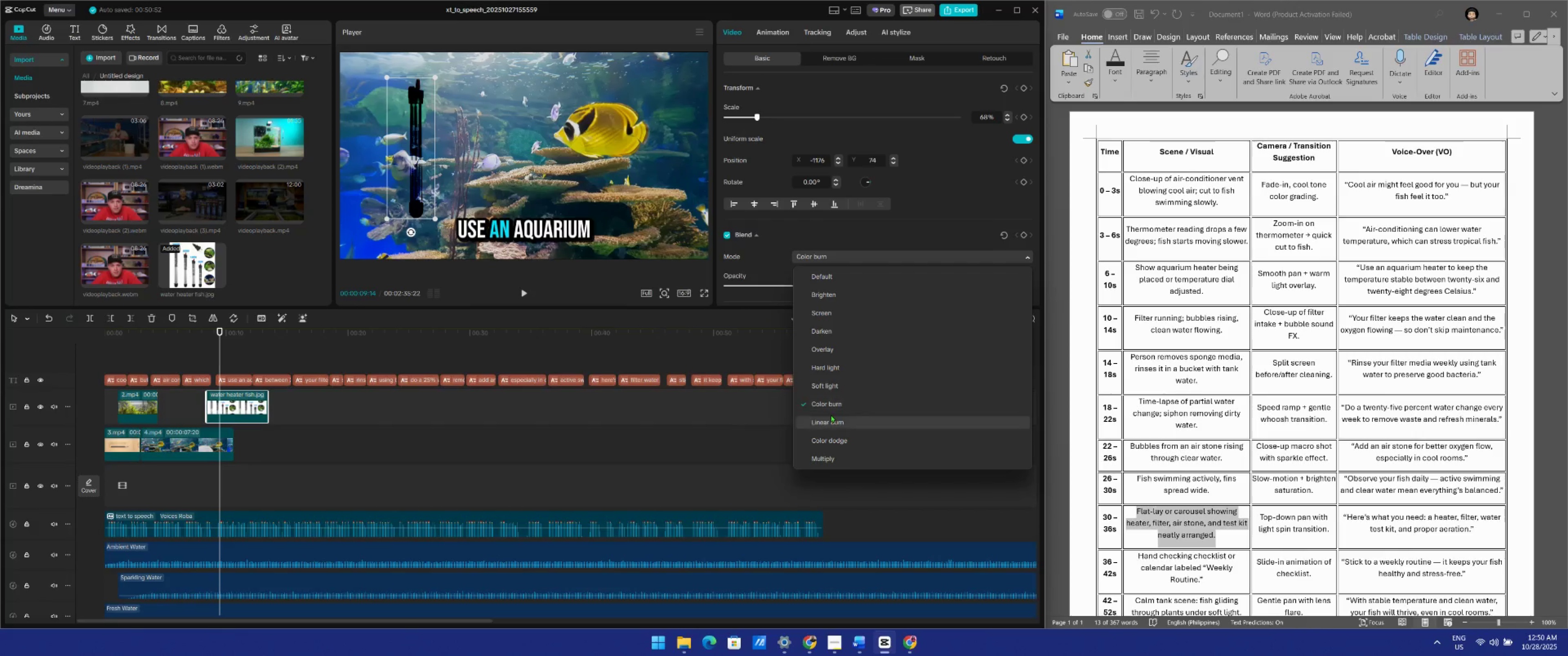 
left_click([831, 421])
 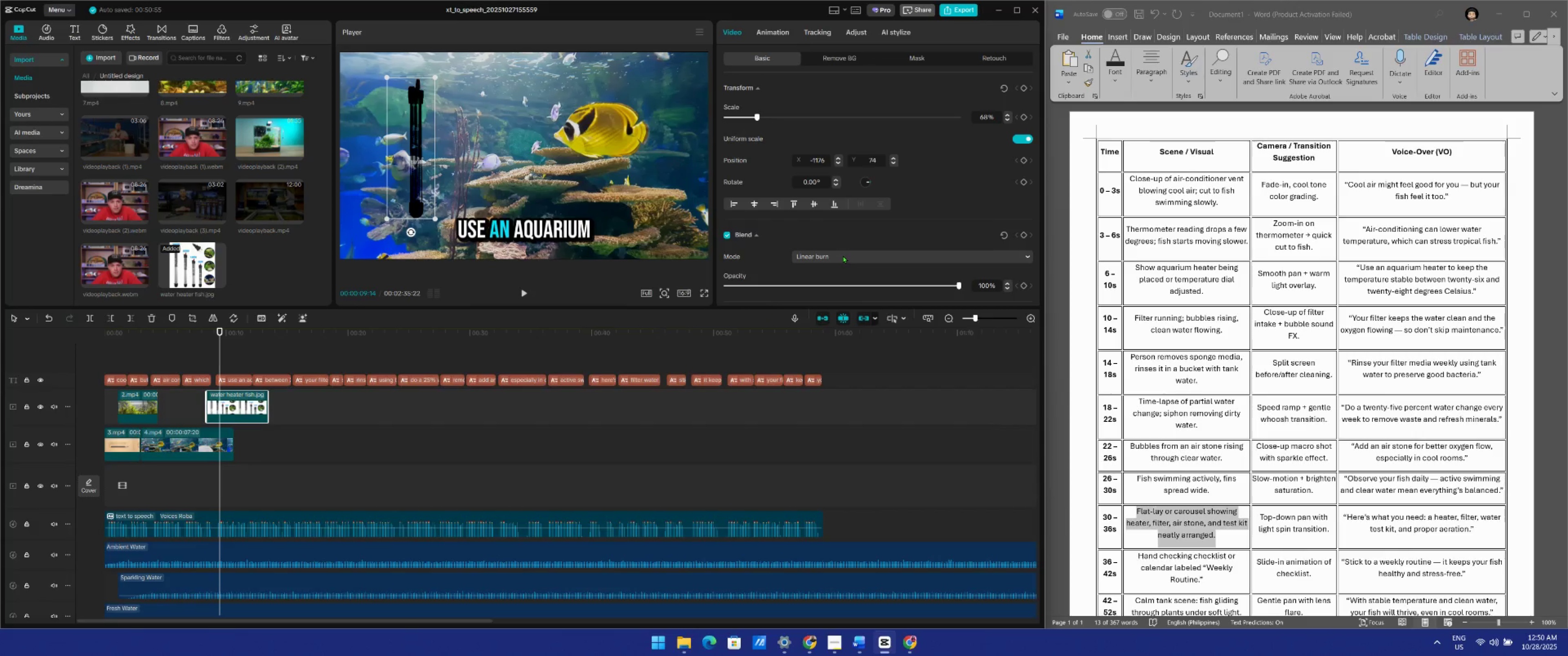 
left_click([843, 255])
 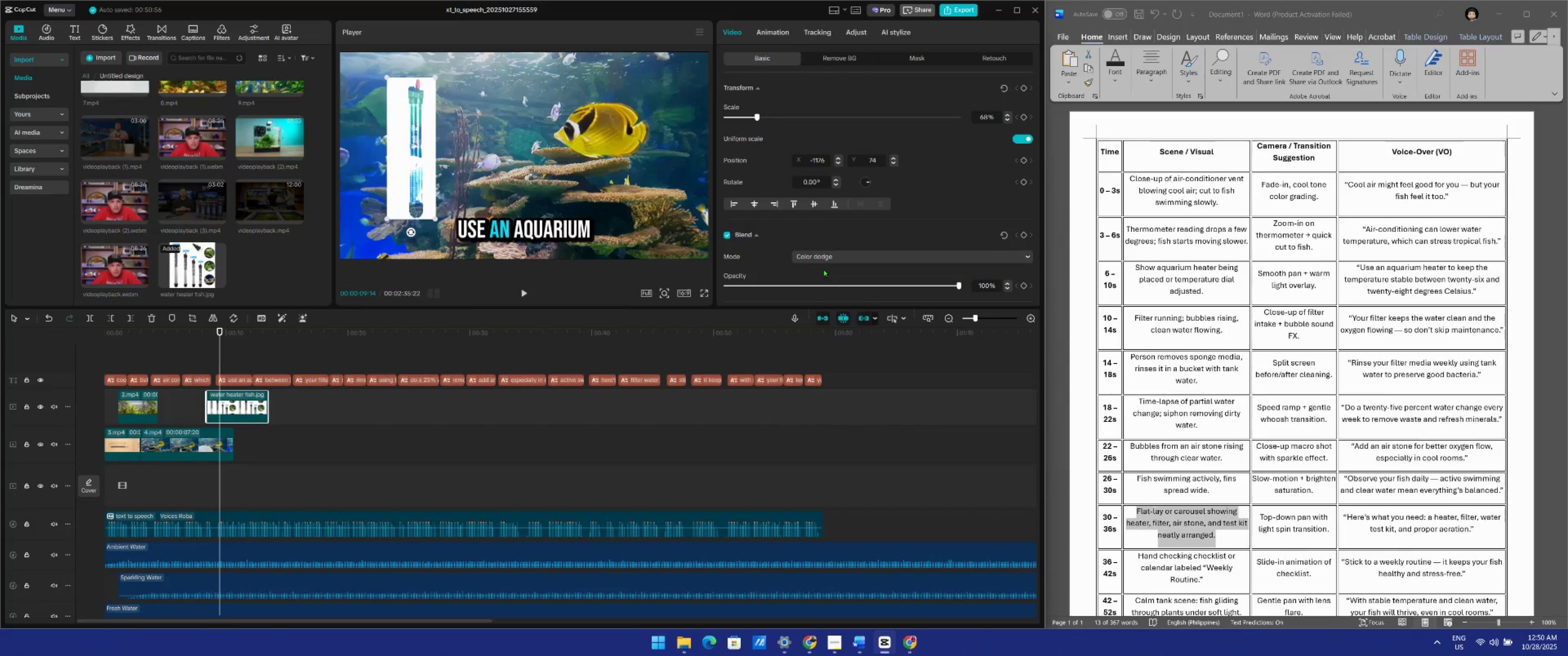 
left_click([833, 256])
 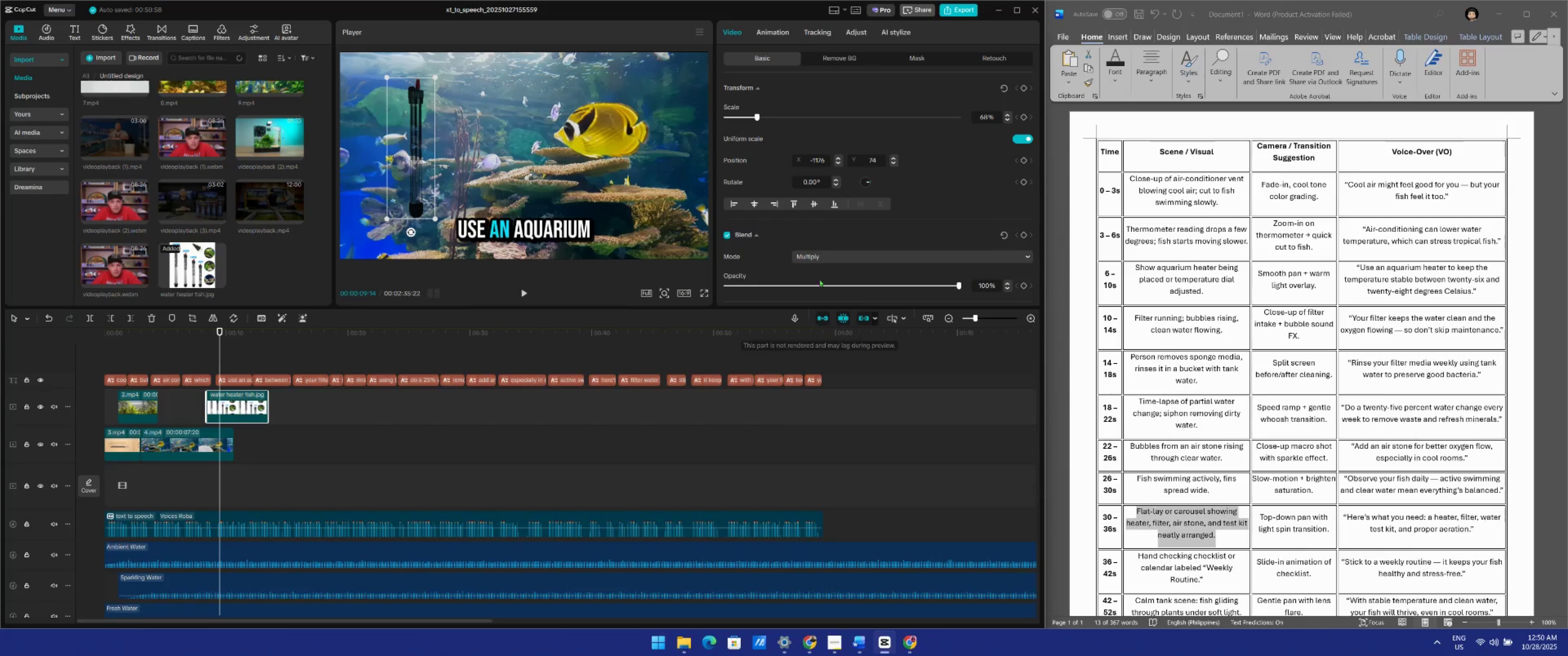 
left_click([824, 251])
 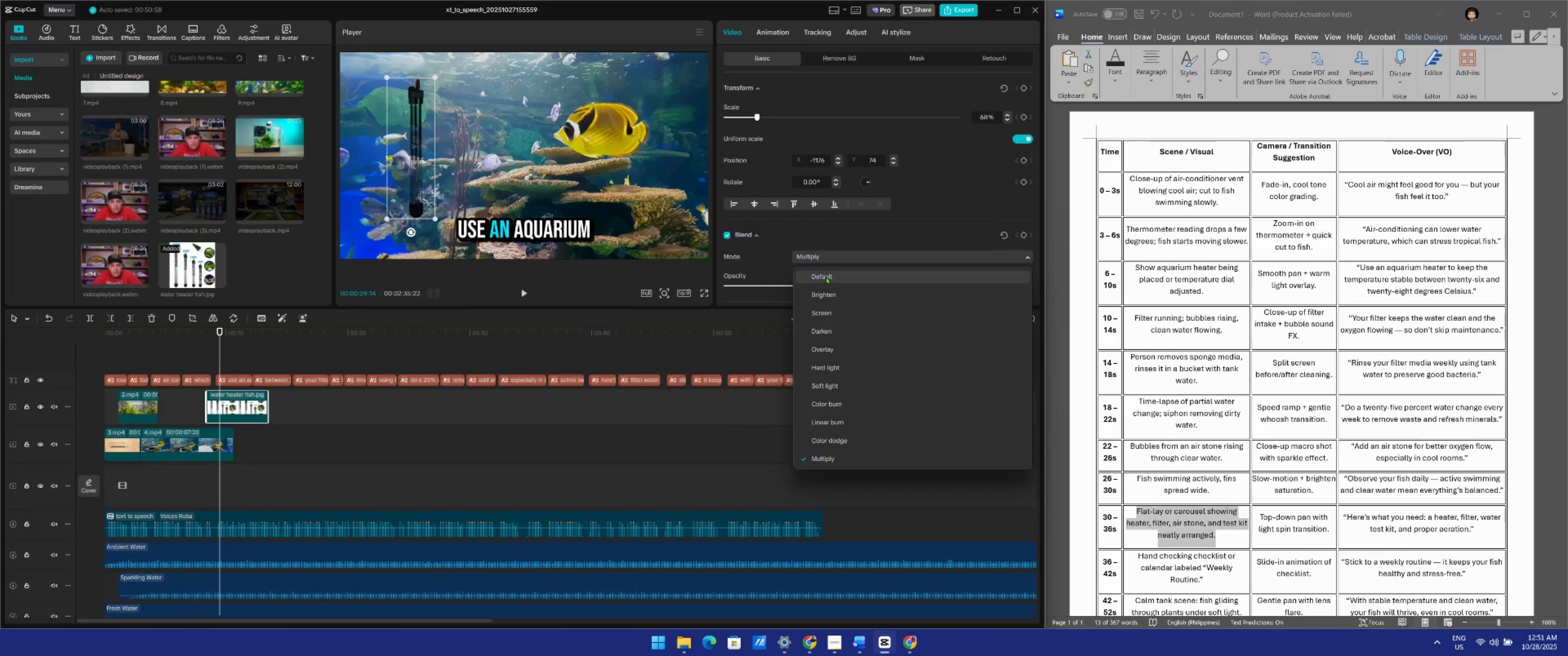 
left_click([826, 277])
 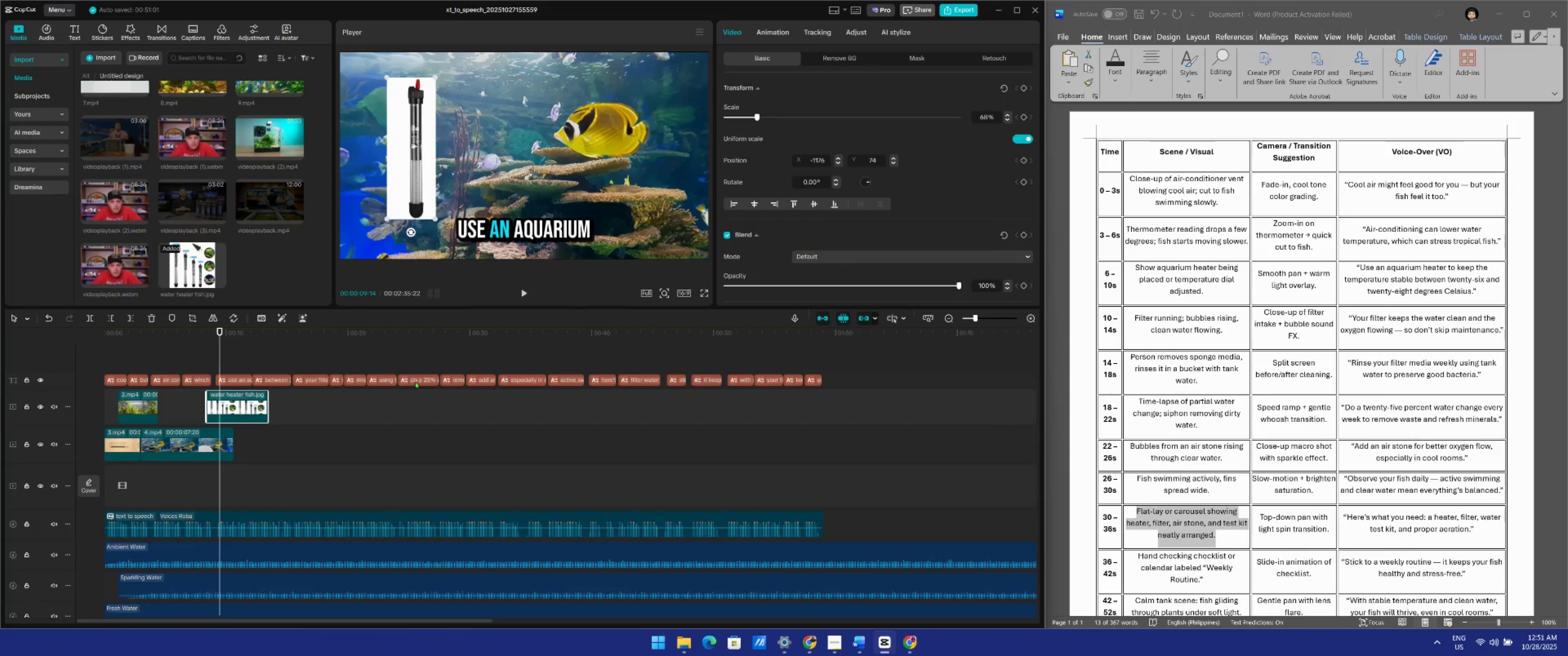 
key(Alt+G)
 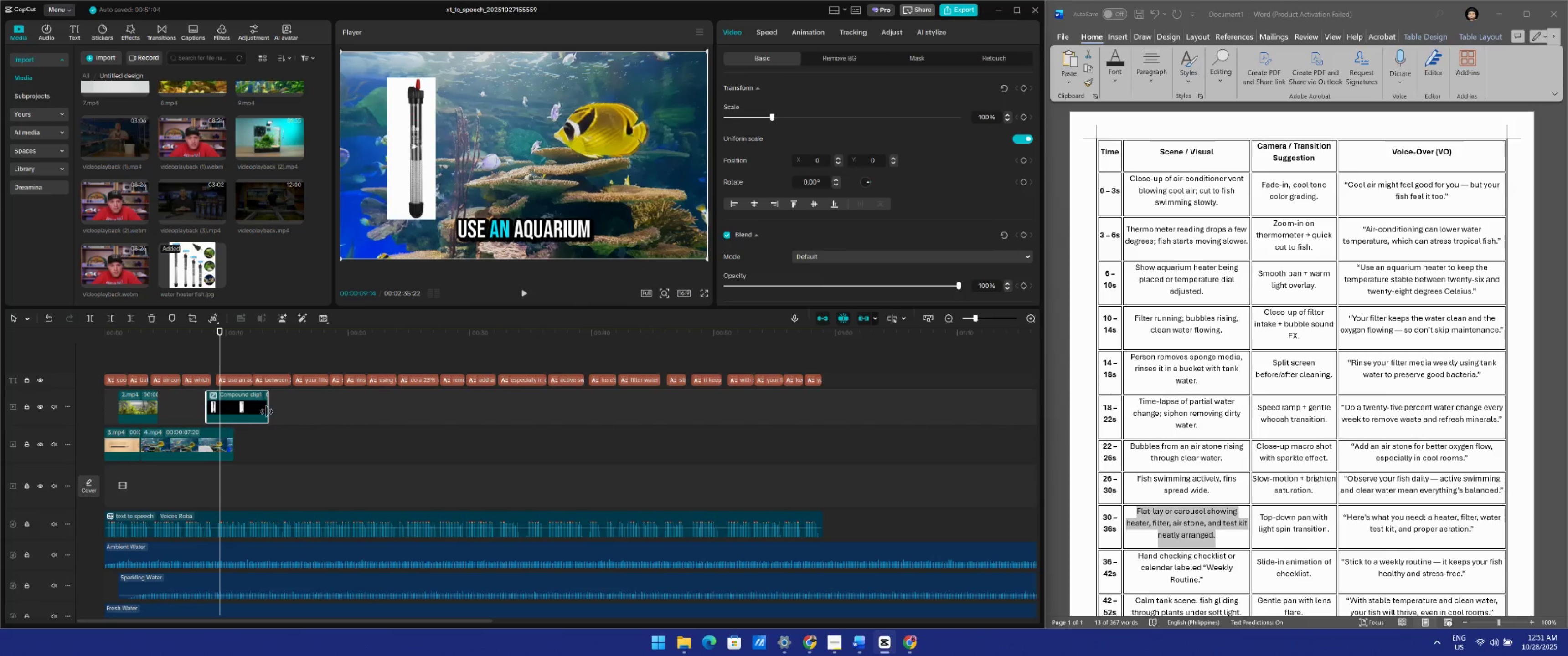 
left_click([248, 408])
 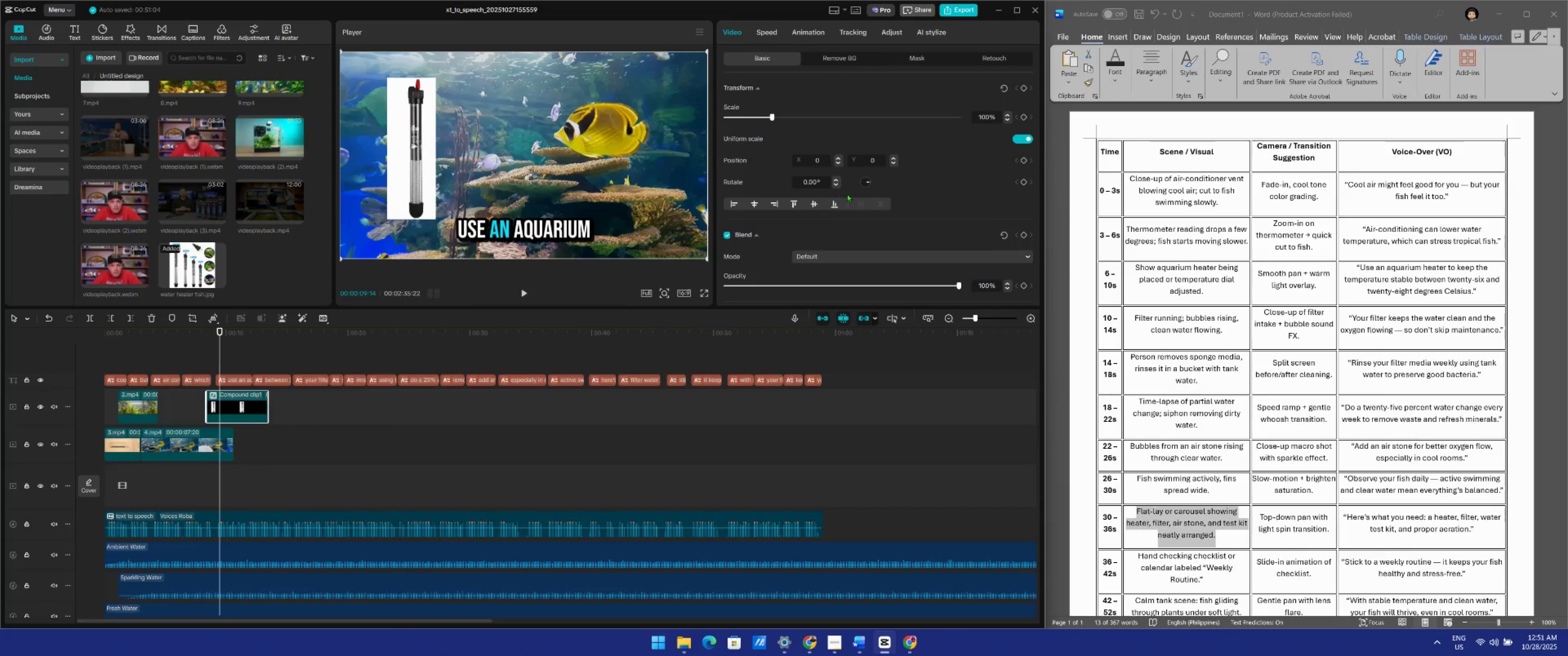 
left_click([893, 256])
 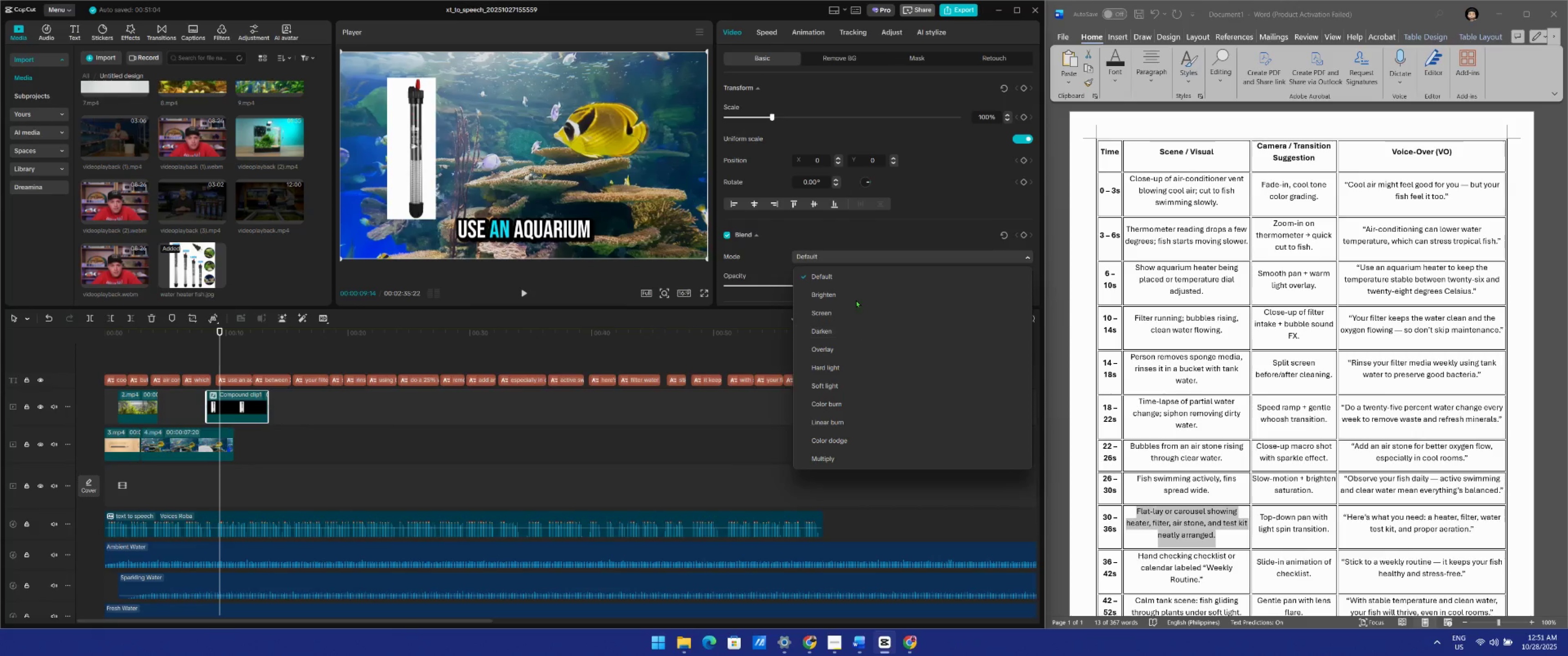 
left_click([856, 298])
 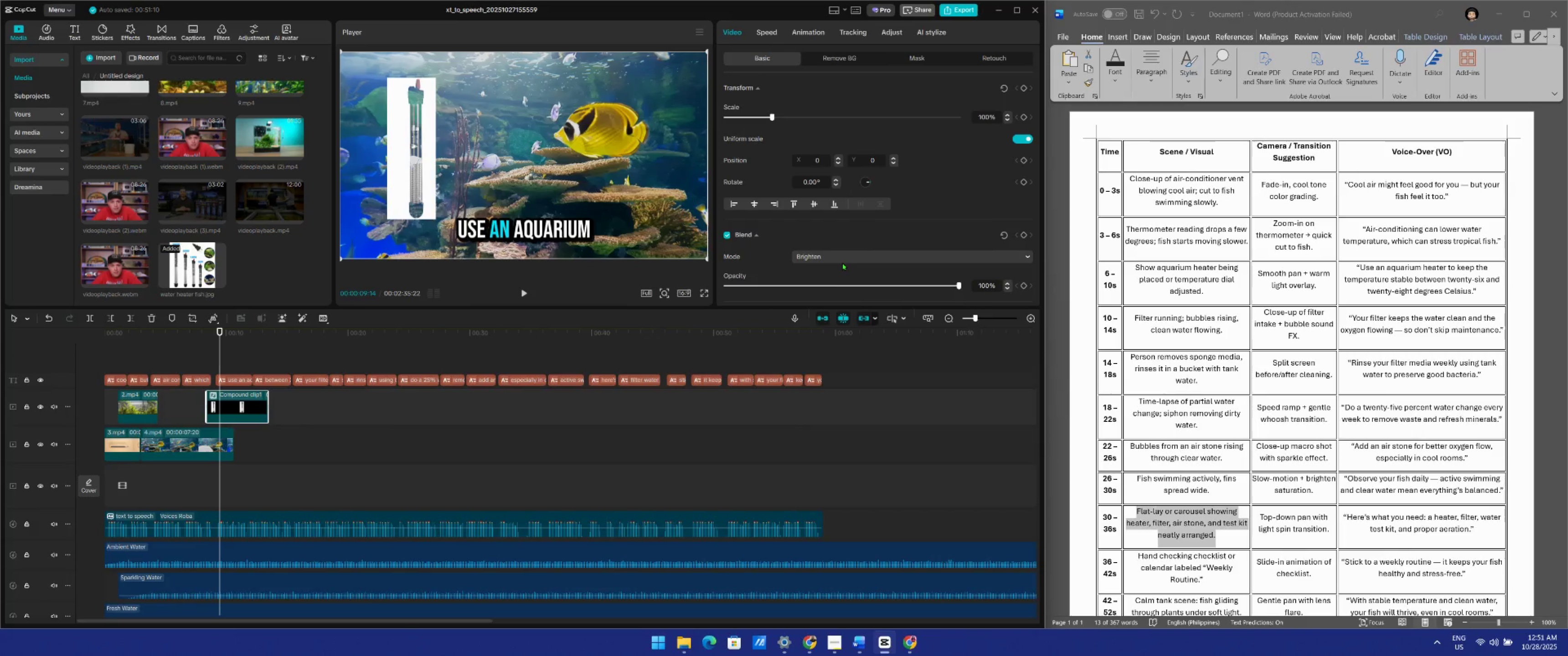 
left_click([842, 259])
 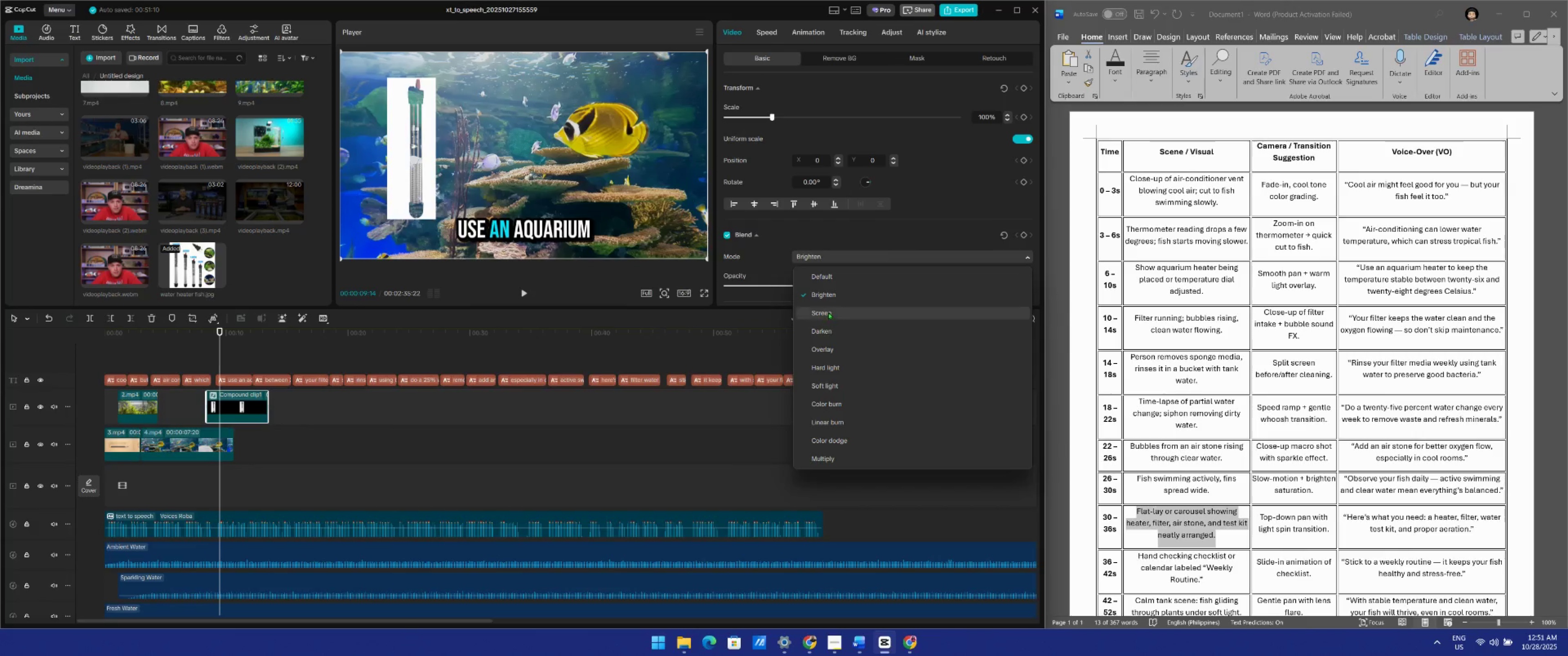 
left_click([828, 312])
 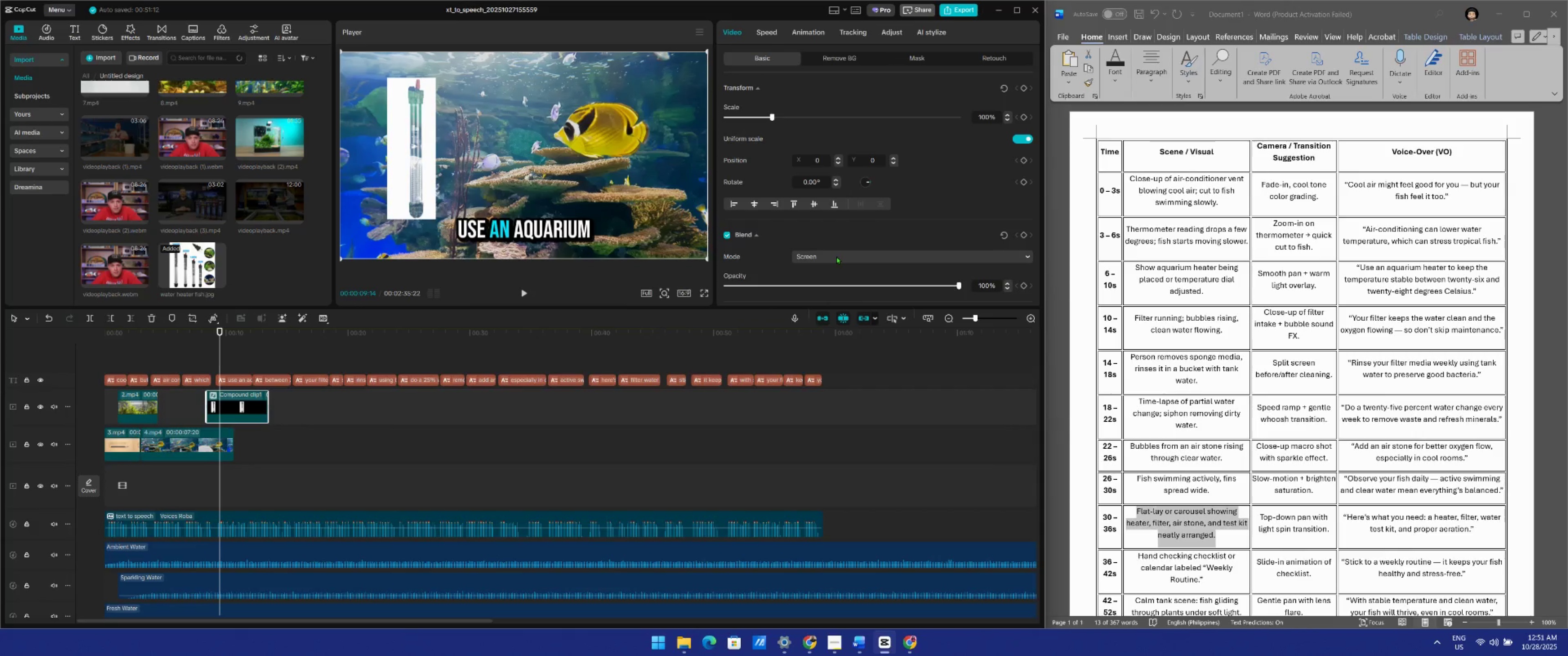 
left_click([836, 256])
 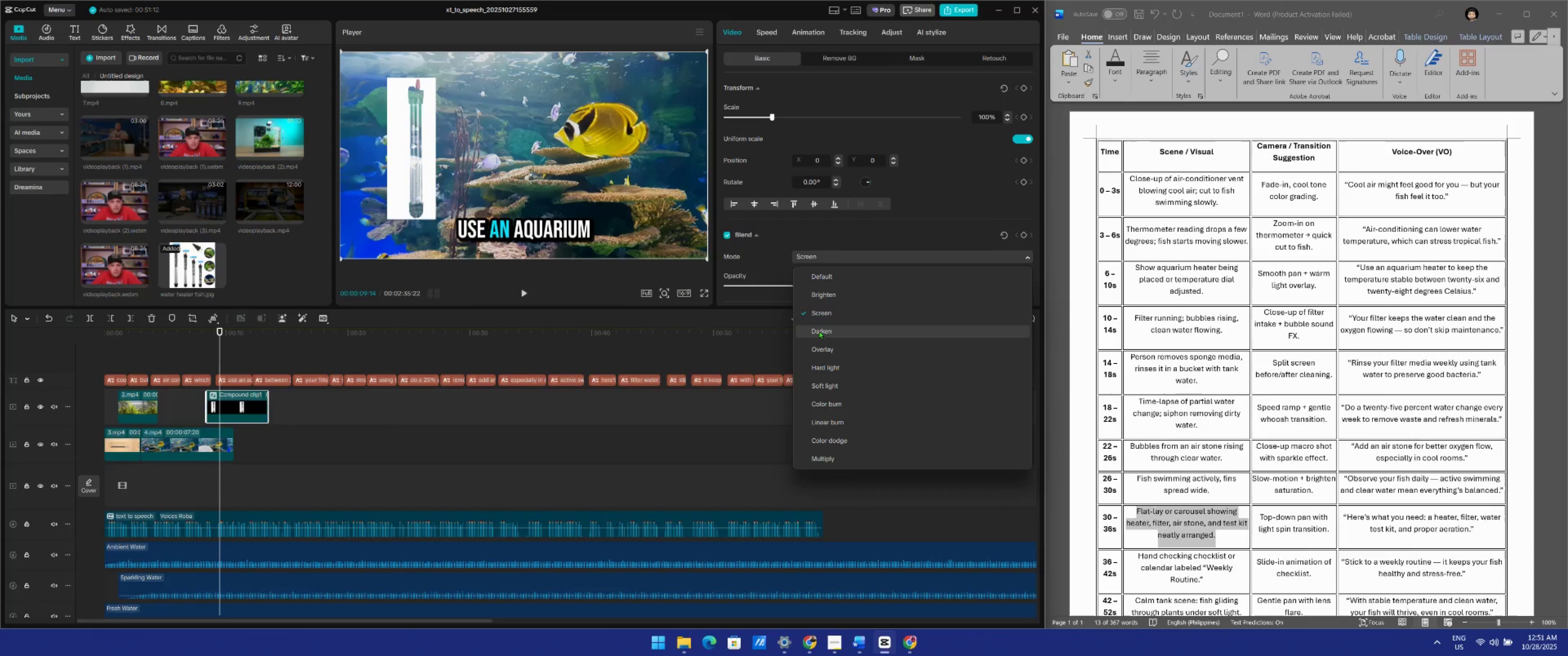 
left_click([820, 333])
 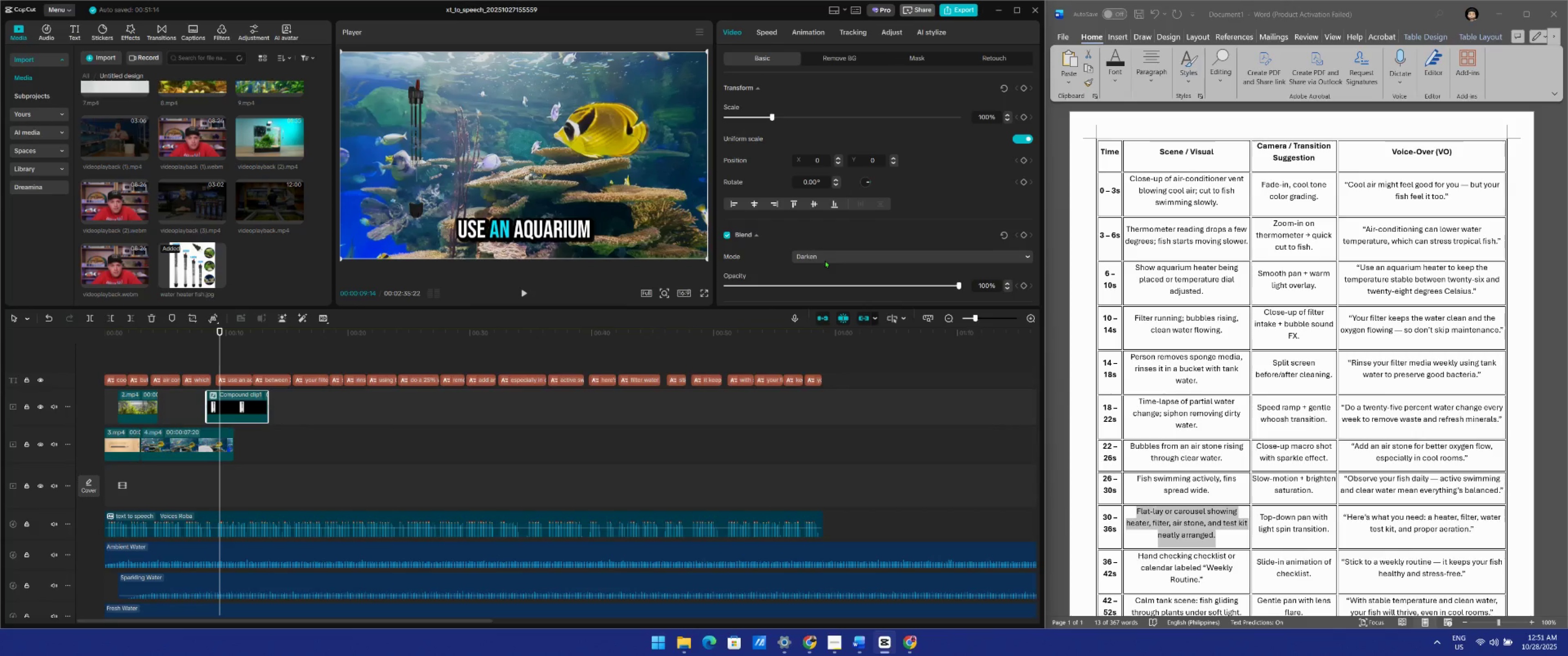 
left_click([825, 260])
 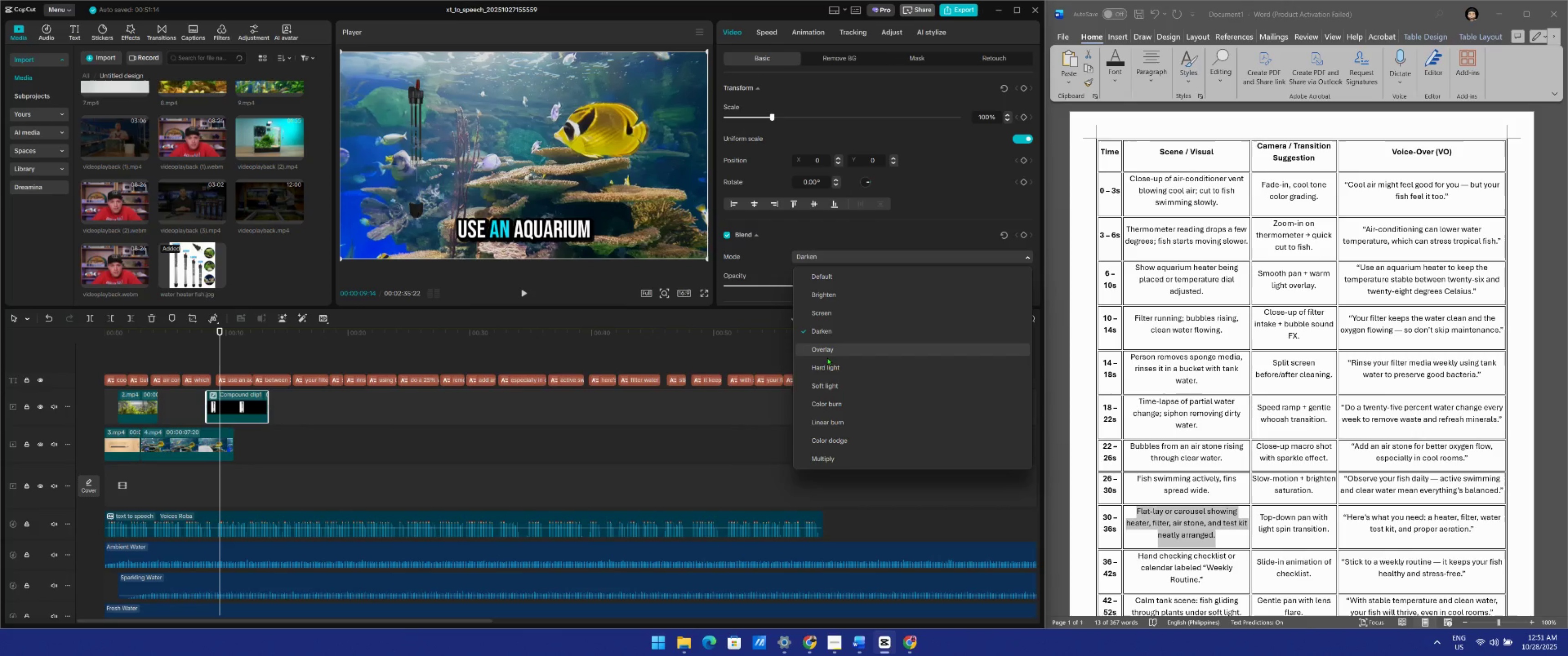 
left_click([822, 348])
 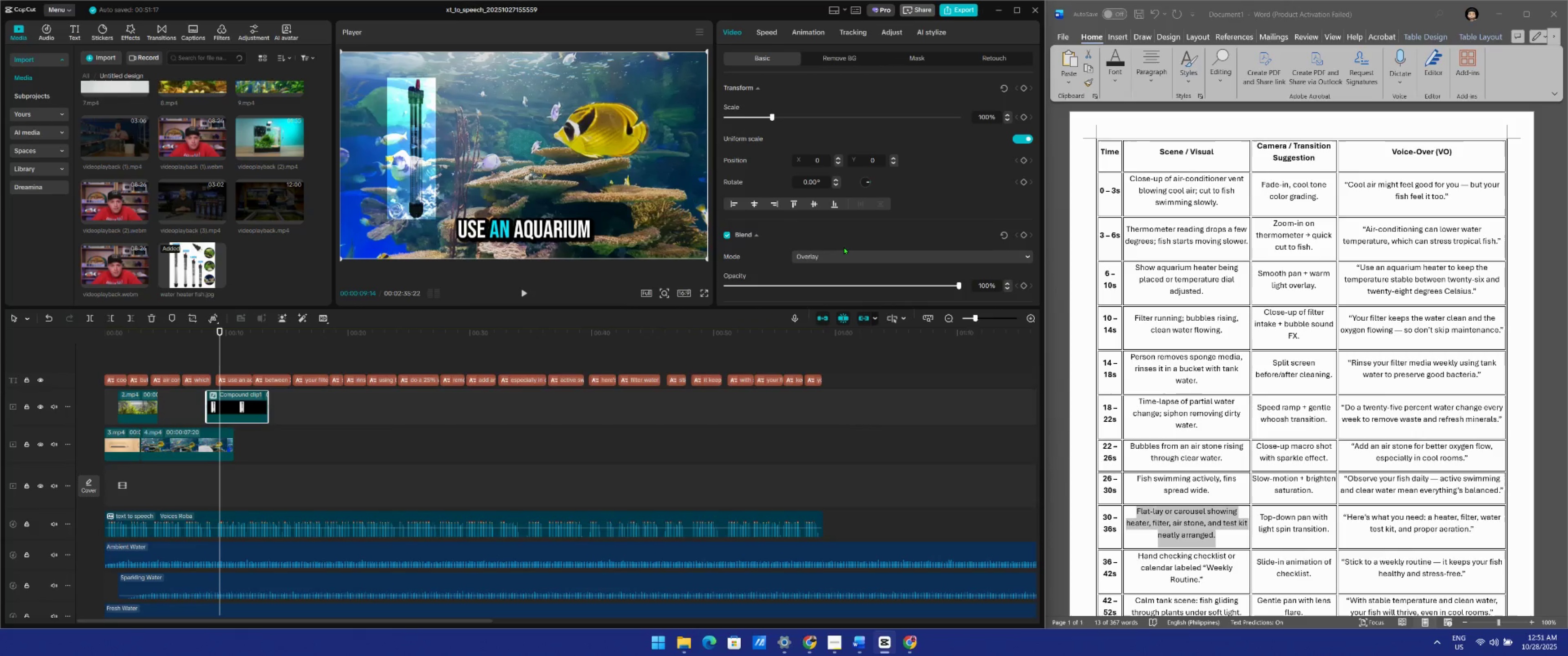 
left_click([844, 246])
 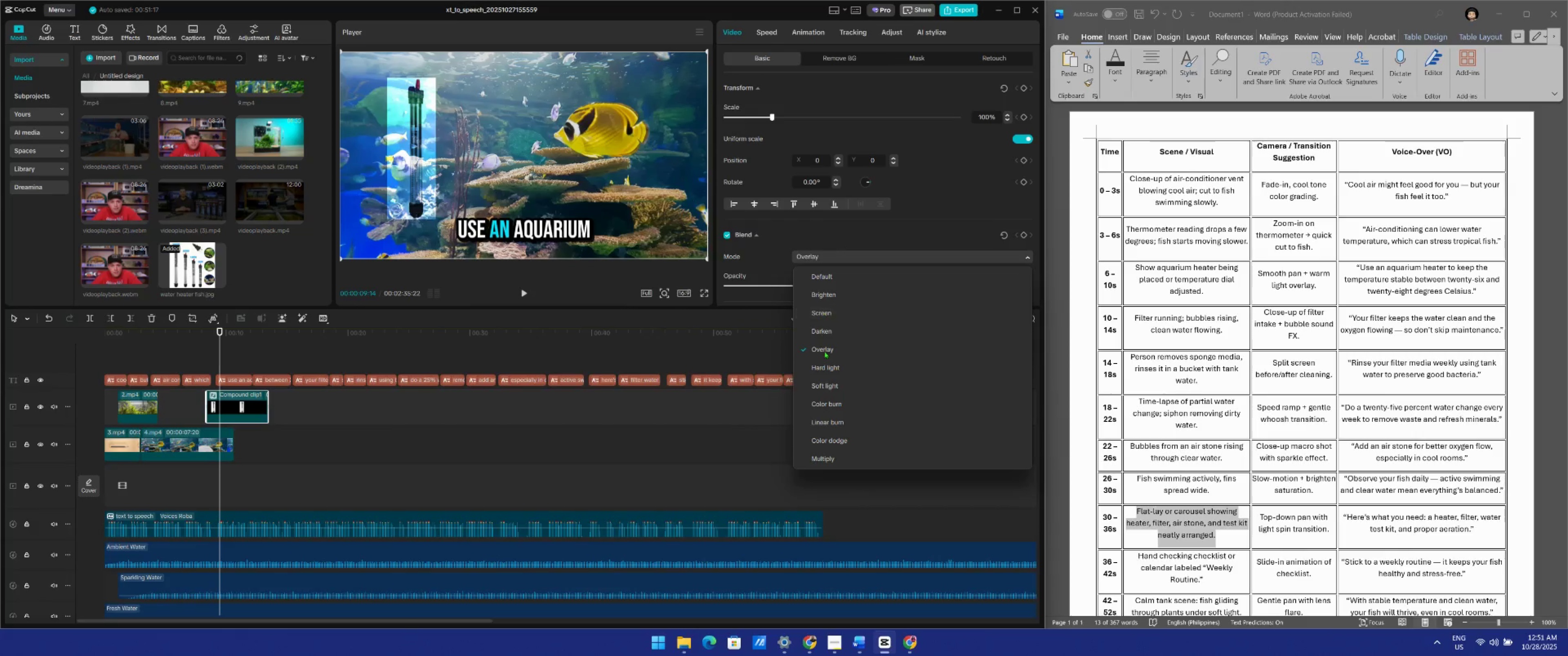 
scroll: coordinate [831, 376], scroll_direction: down, amount: 5.0
 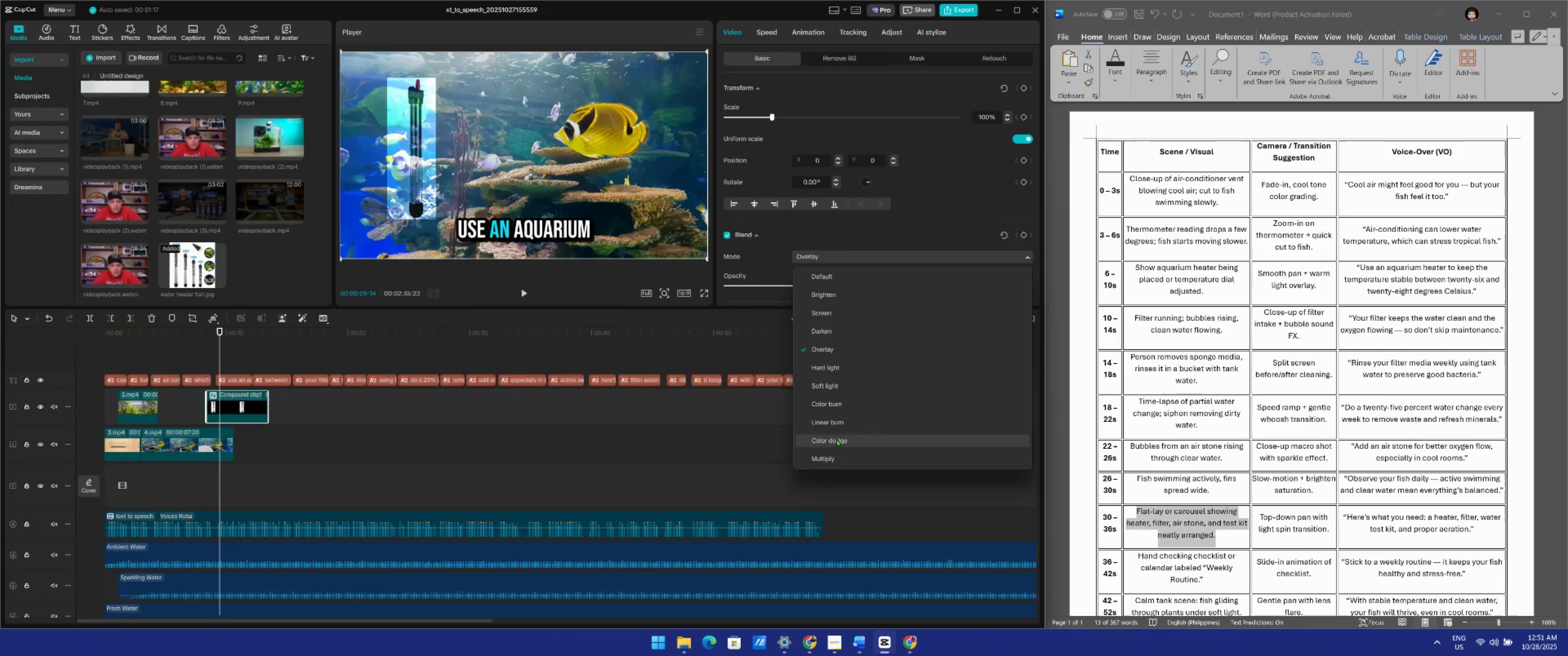 
left_click([836, 439])
 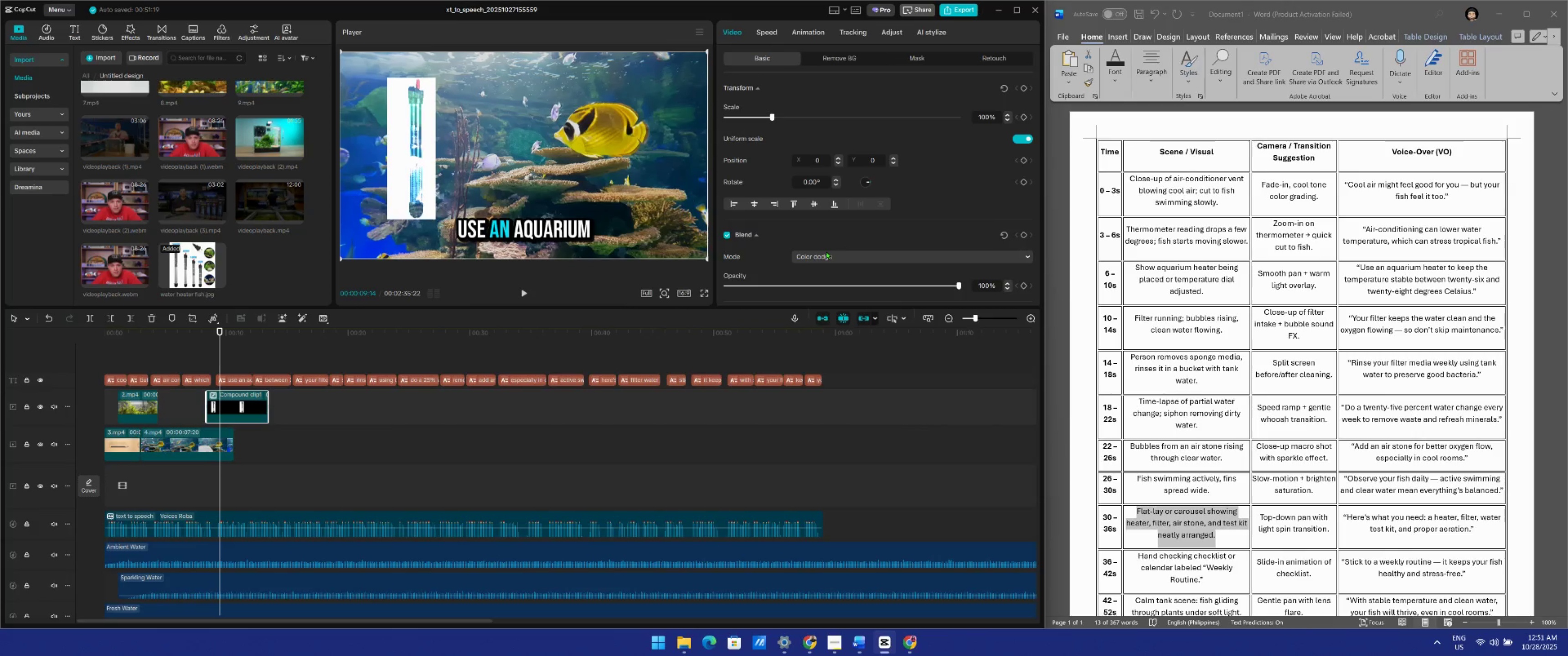 
scroll: coordinate [855, 237], scroll_direction: down, amount: 7.0
 